 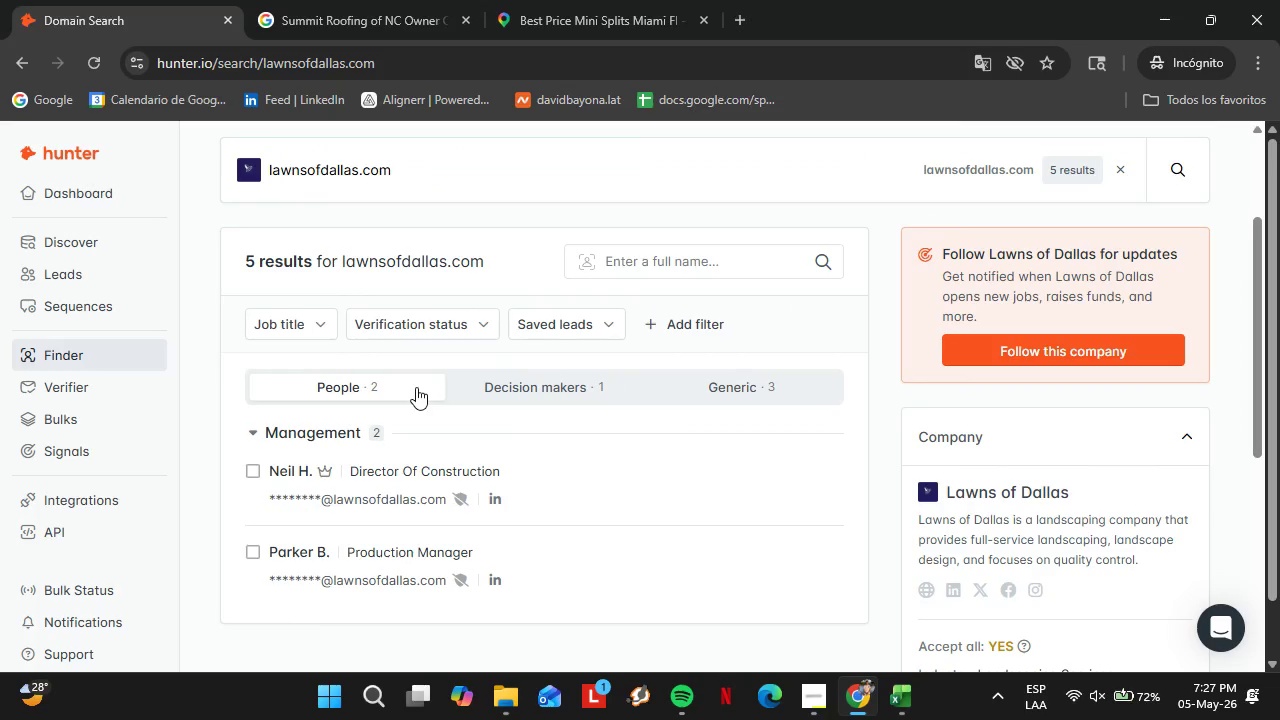 
double_click([363, 169])
 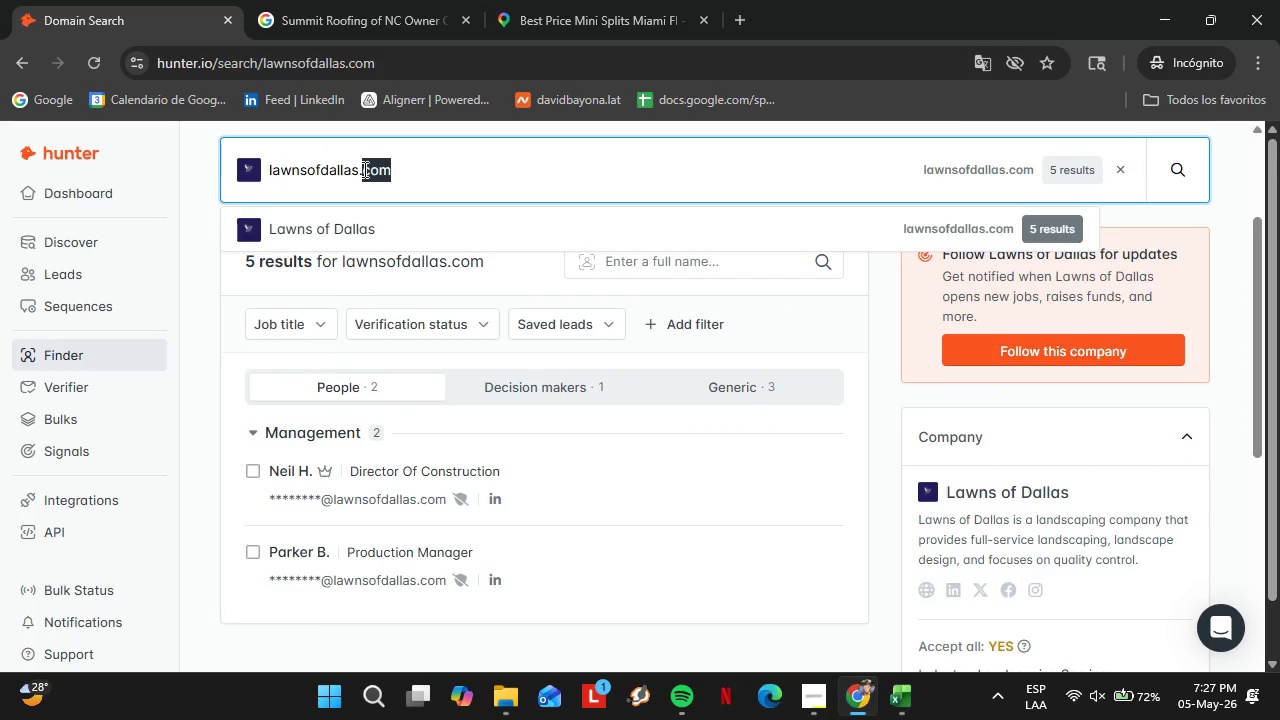 
triple_click([363, 169])
 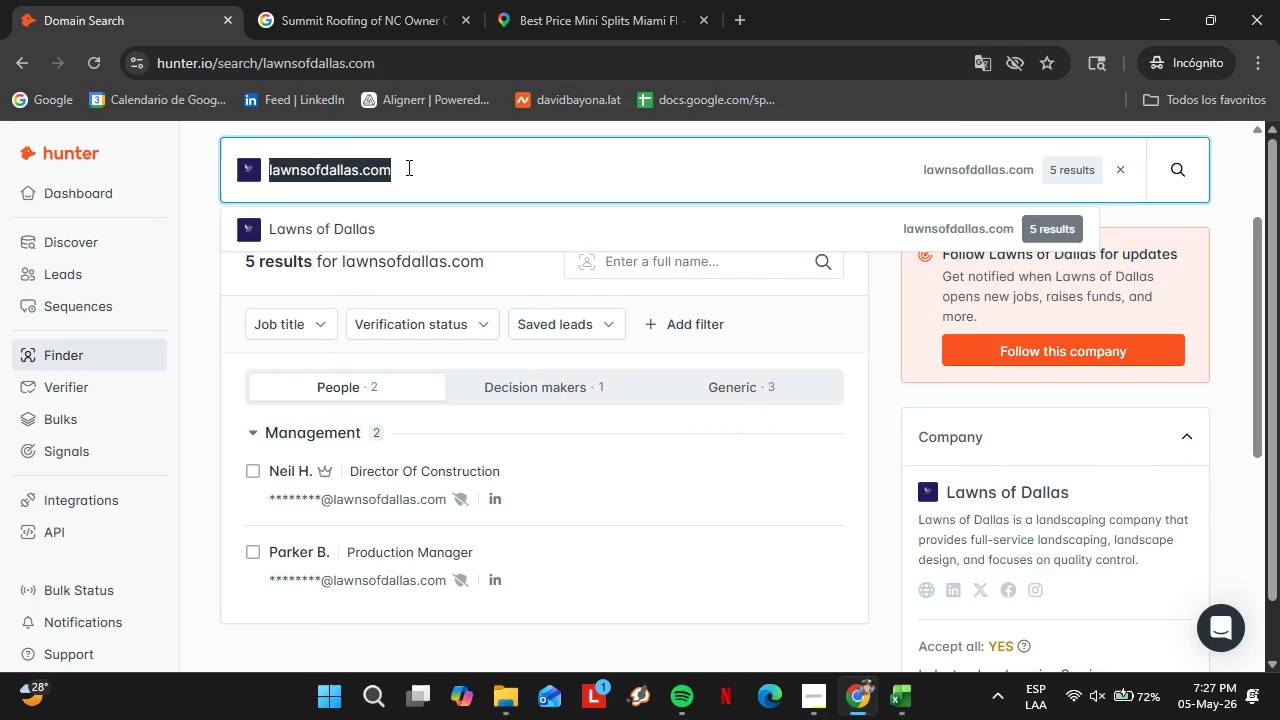 
type(myterracare.com)
 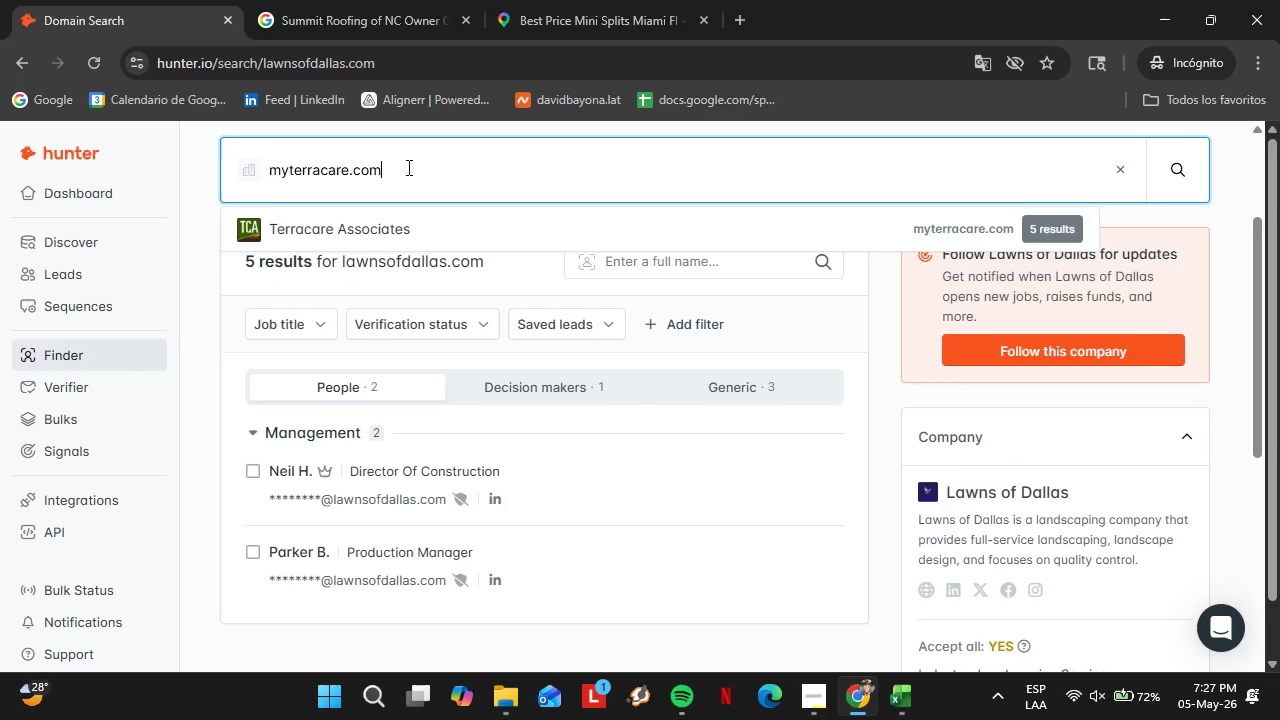 
key(Enter)
 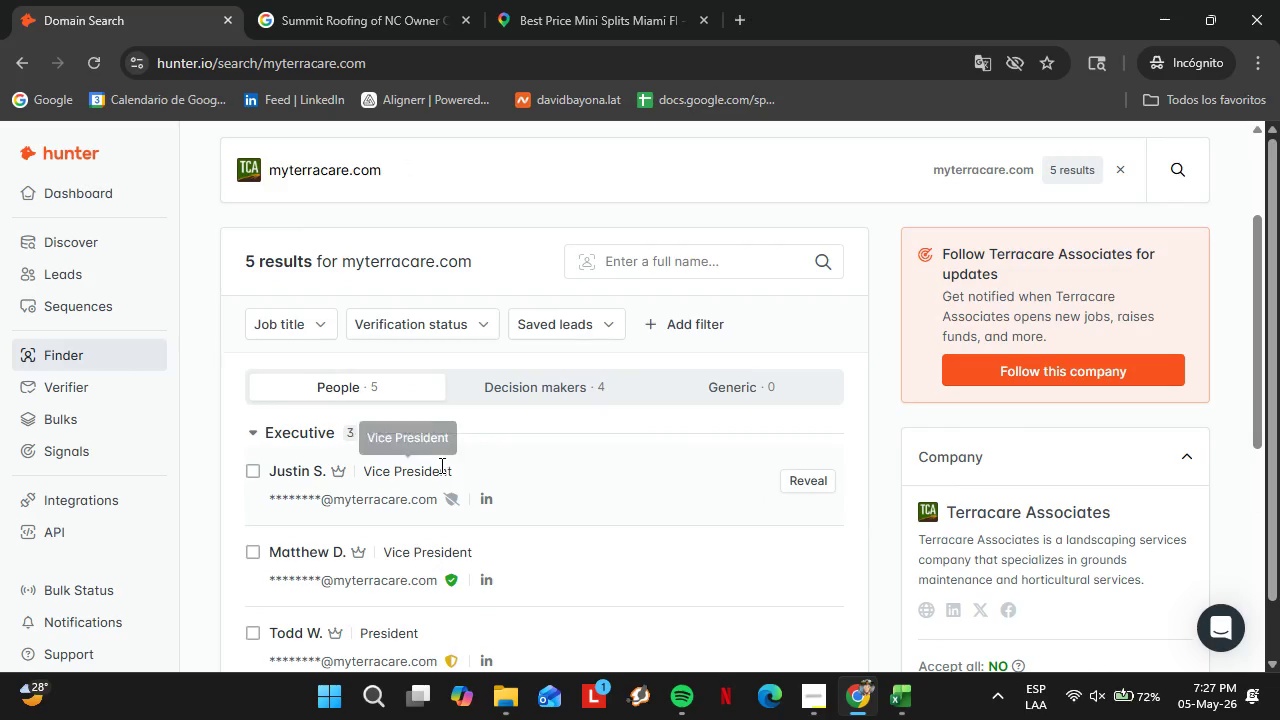 
scroll: coordinate [473, 461], scroll_direction: down, amount: 2.0
 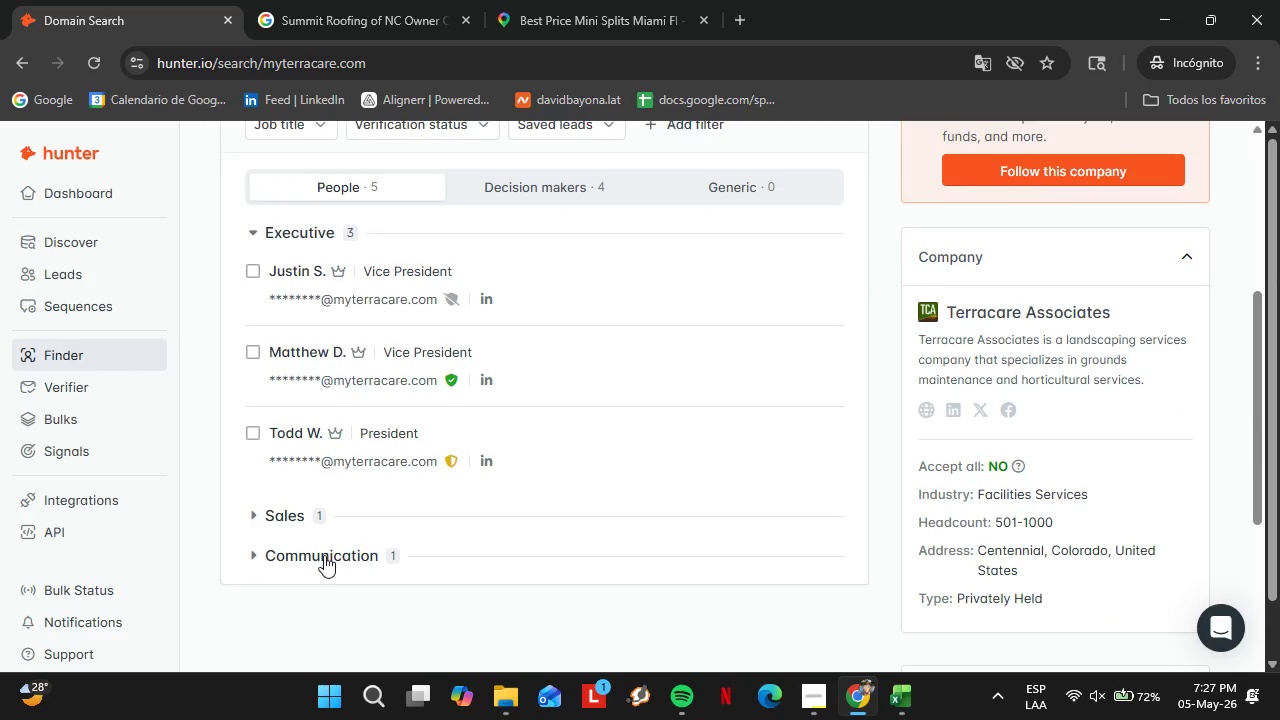 
double_click([324, 555])
 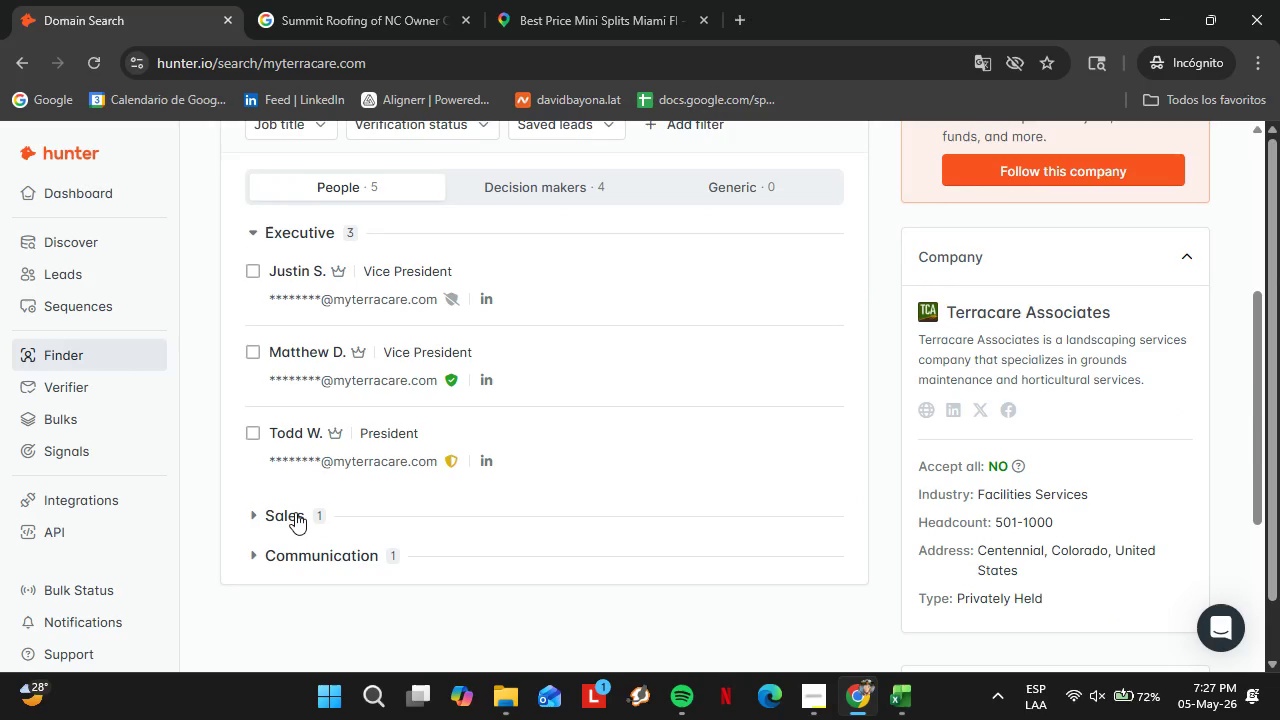 
left_click([294, 510])
 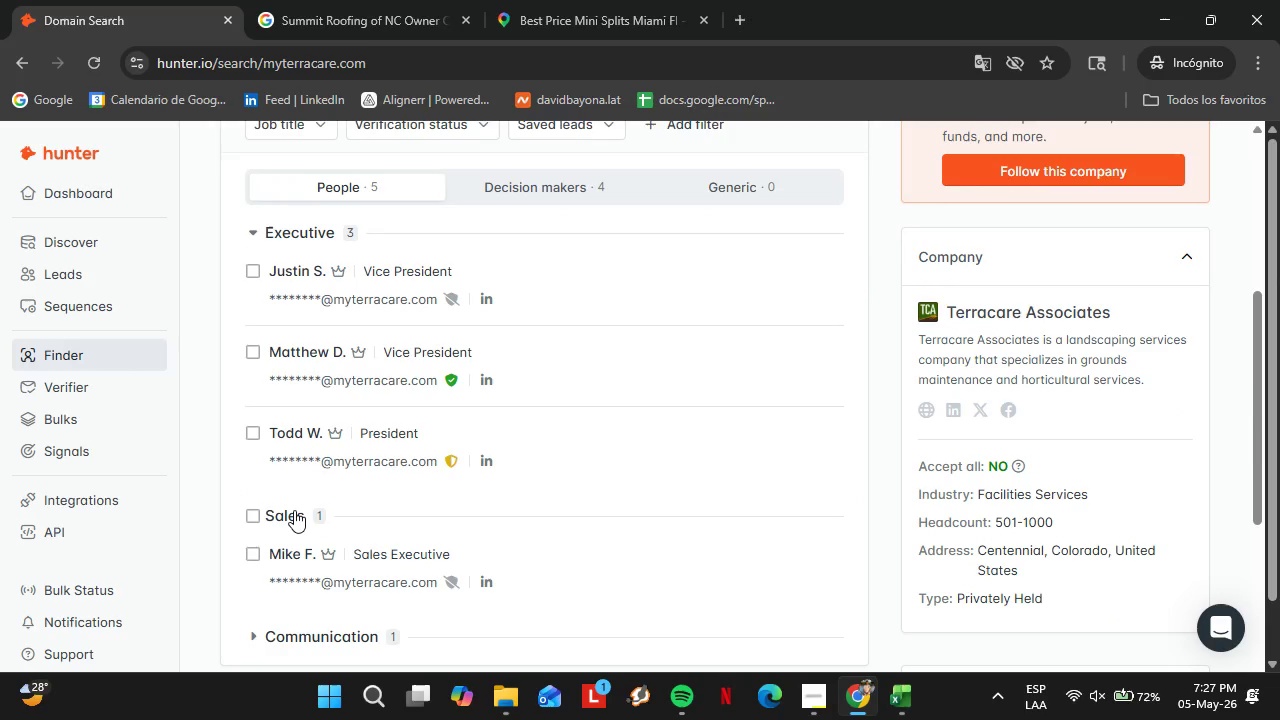 
left_click([294, 510])
 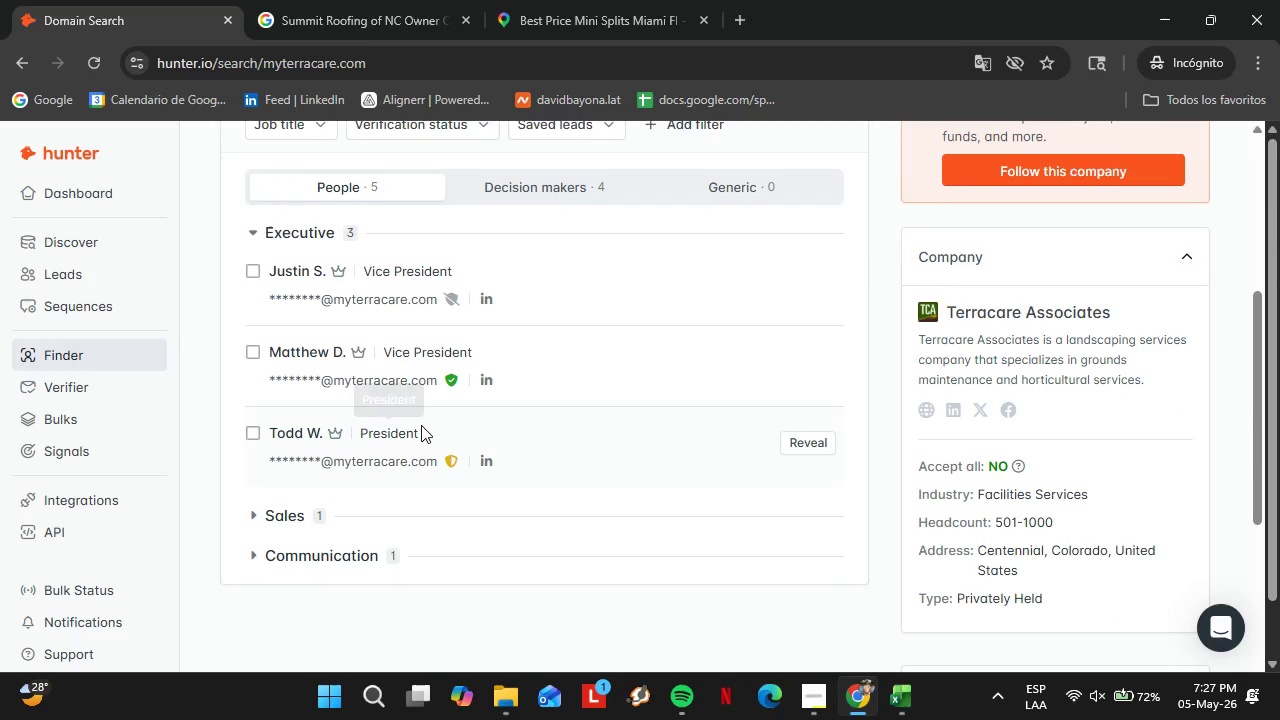 
scroll: coordinate [446, 397], scroll_direction: up, amount: 2.0
 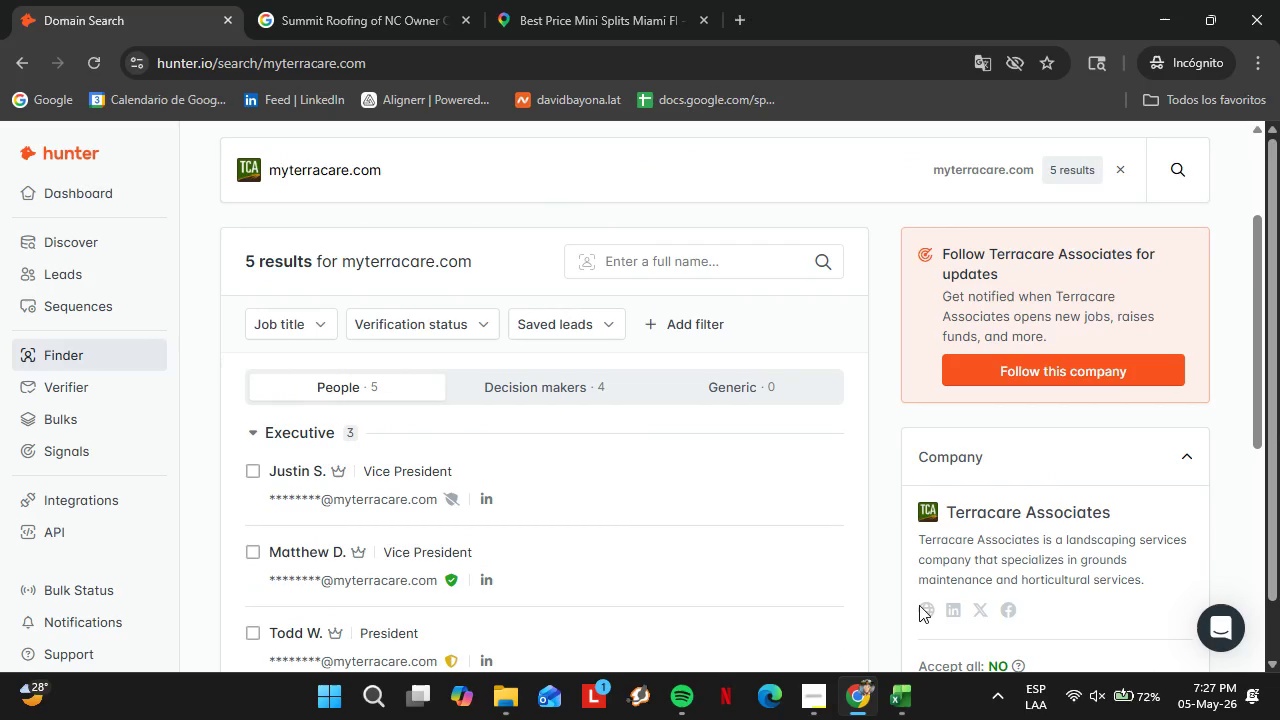 
left_click([927, 607])
 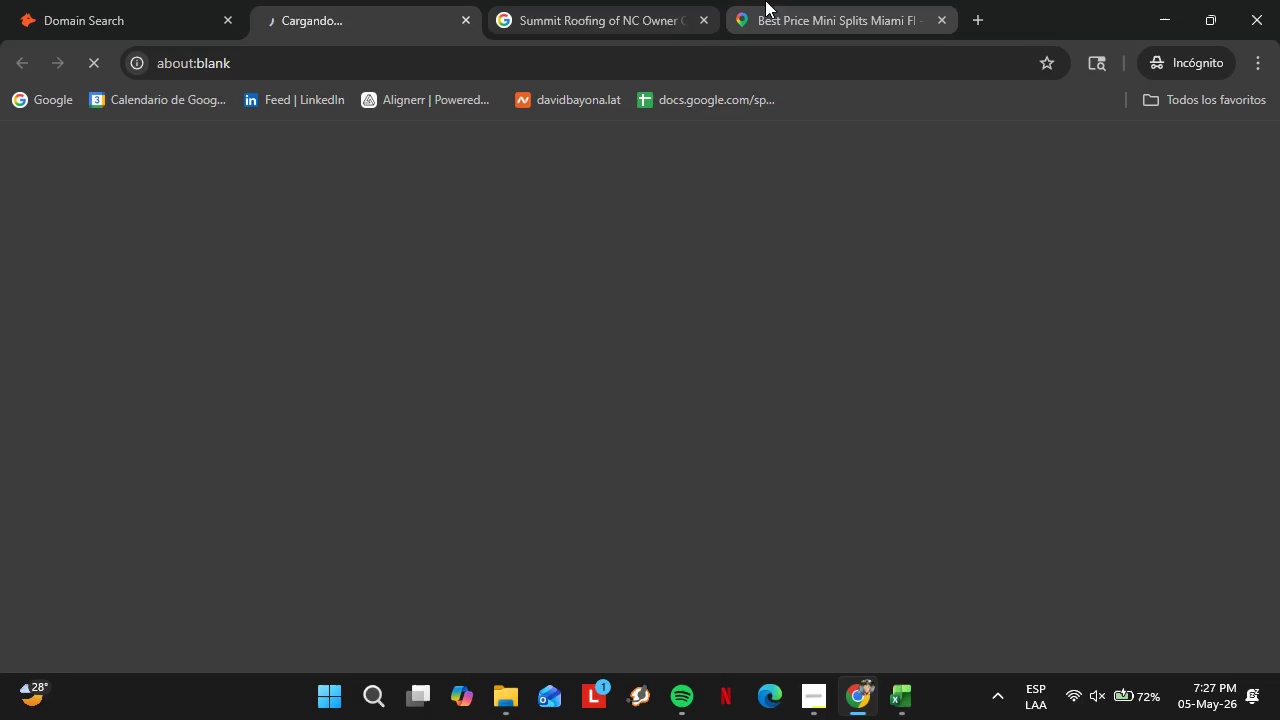 
mouse_move([687, 34])
 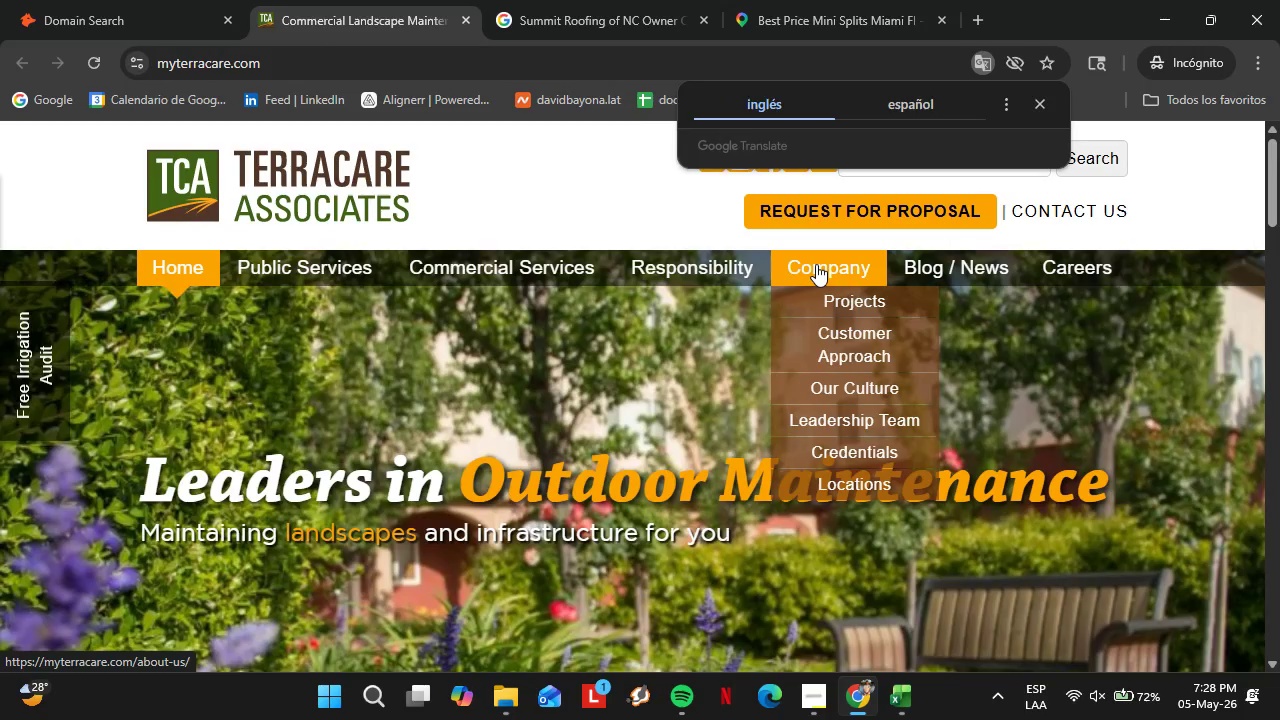 
wait(7.01)
 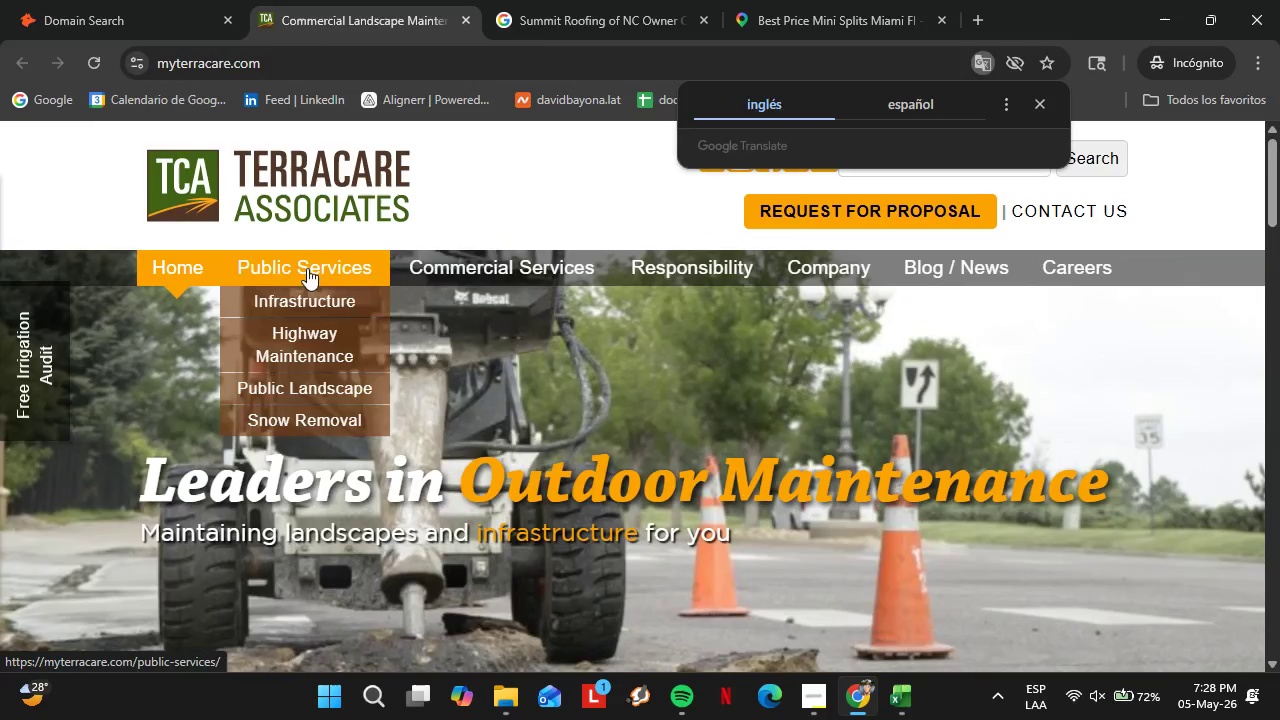 
left_click([866, 411])
 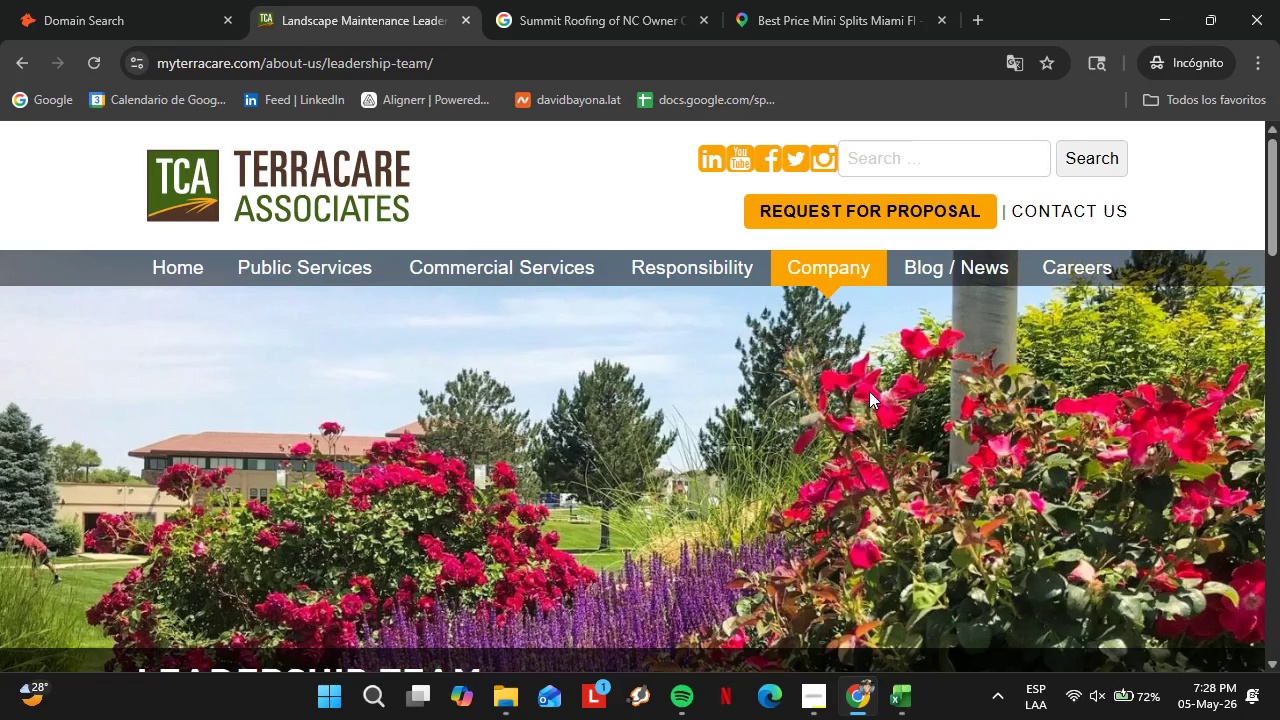 
scroll: coordinate [446, 501], scroll_direction: down, amount: 16.0
 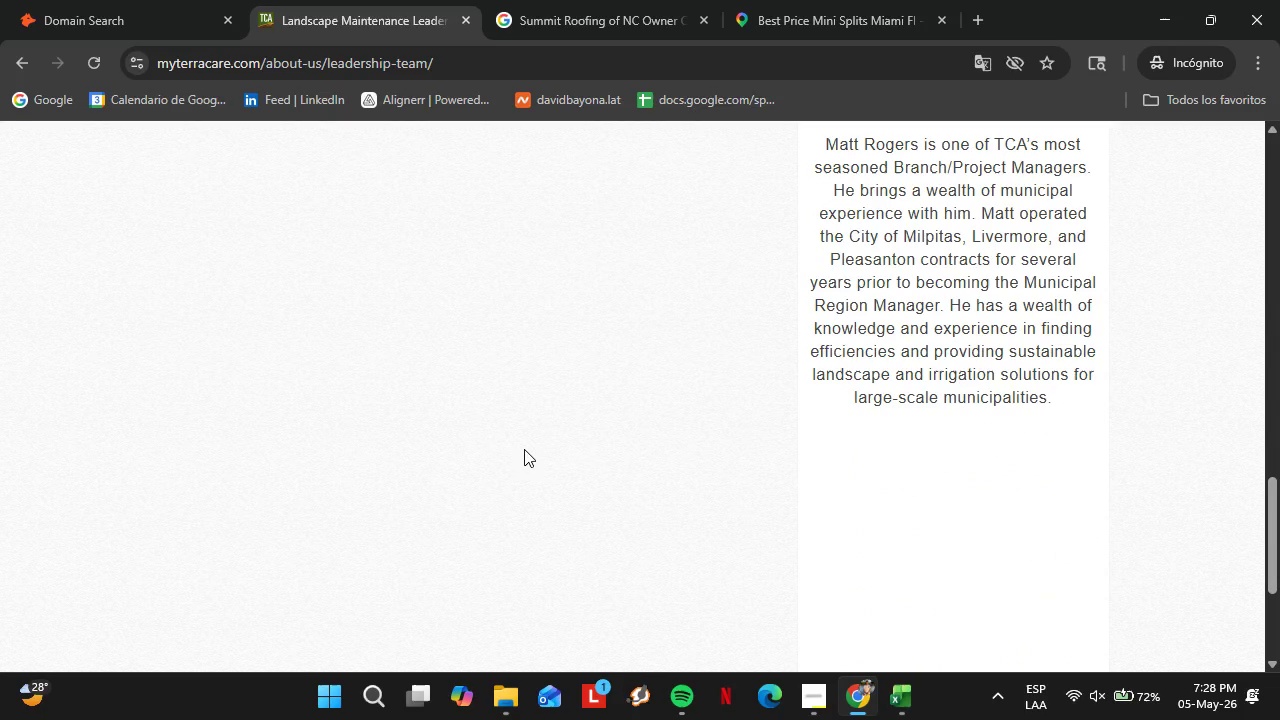 
scroll: coordinate [907, 476], scroll_direction: up, amount: 5.0
 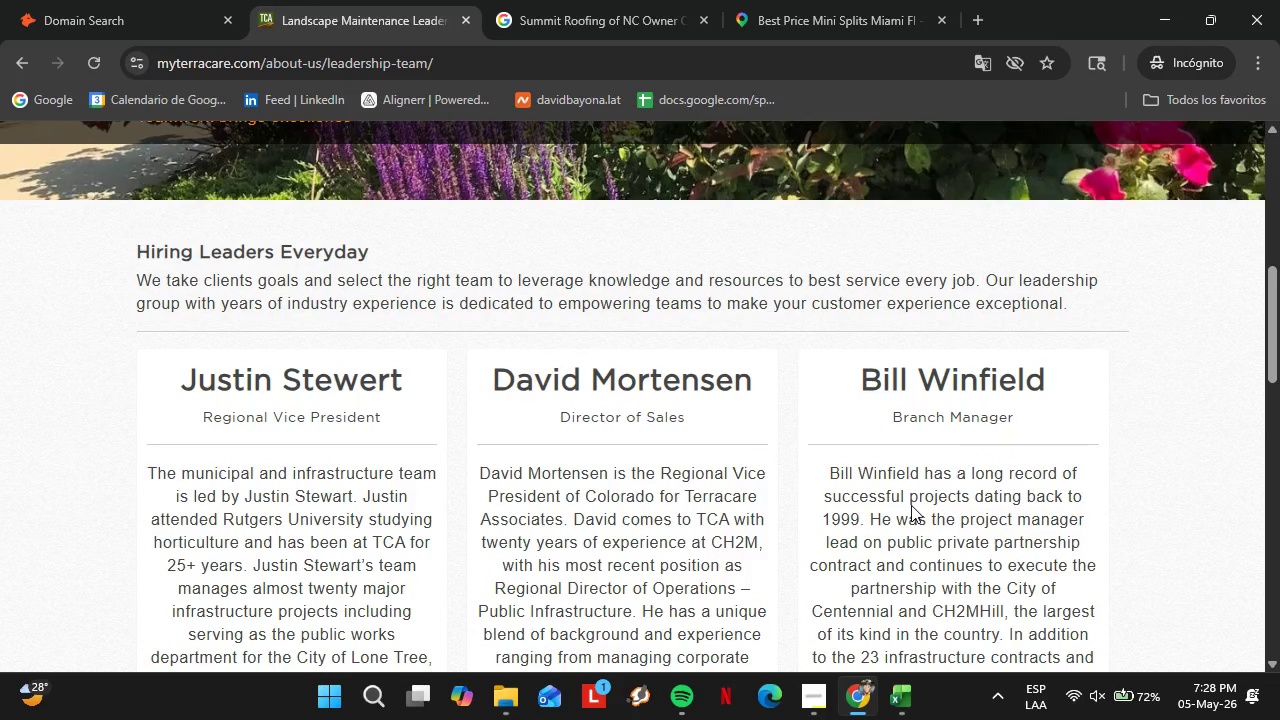 
wait(5.42)
 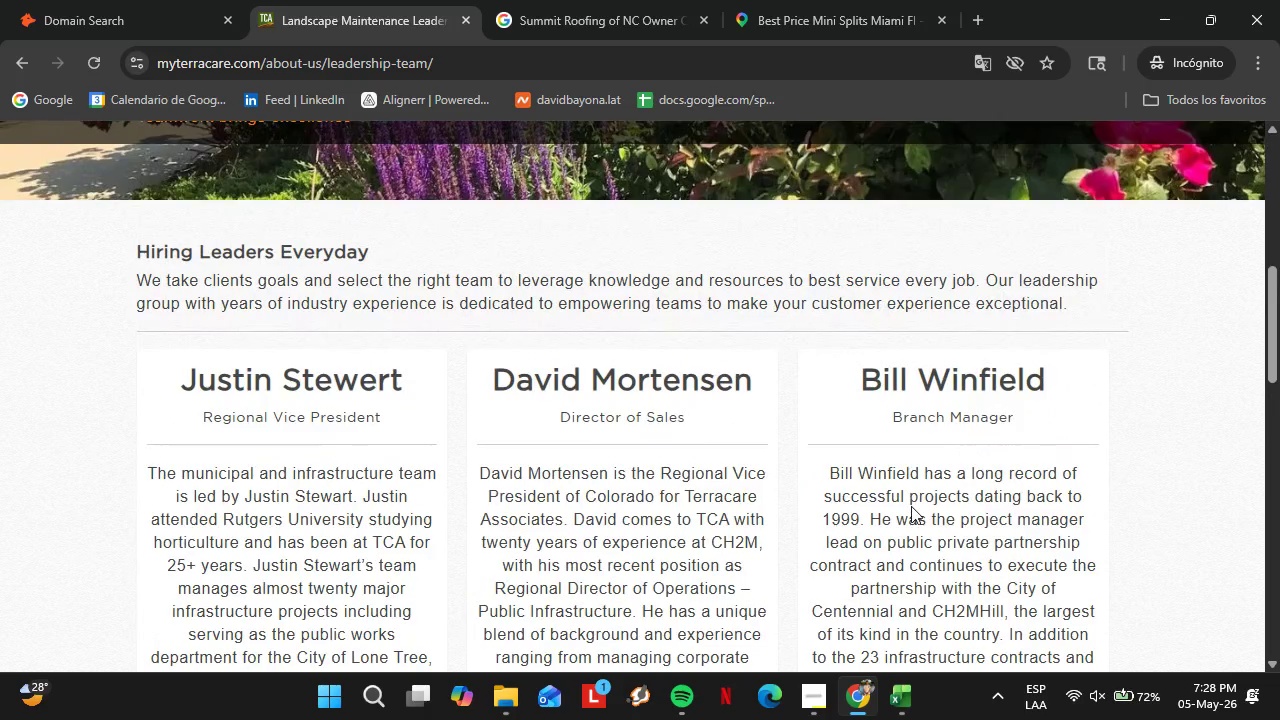 
scroll: coordinate [860, 483], scroll_direction: down, amount: 2.0
 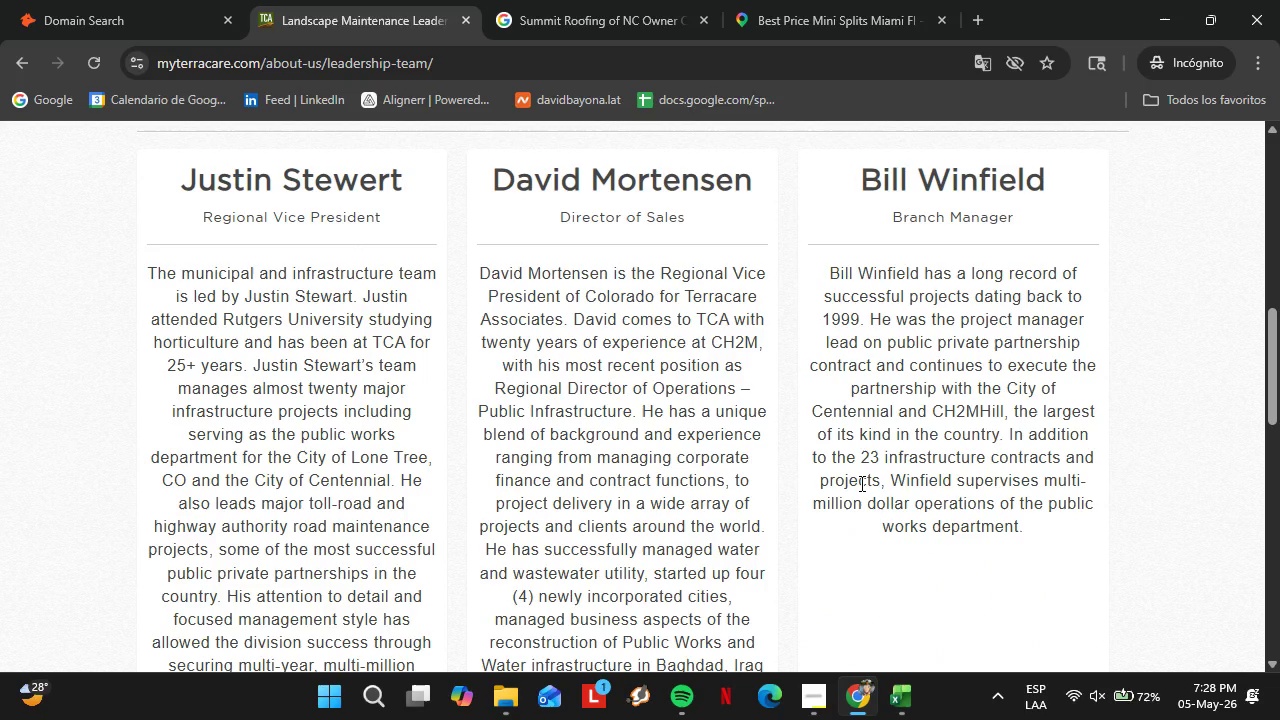 
scroll: coordinate [860, 483], scroll_direction: up, amount: 3.0
 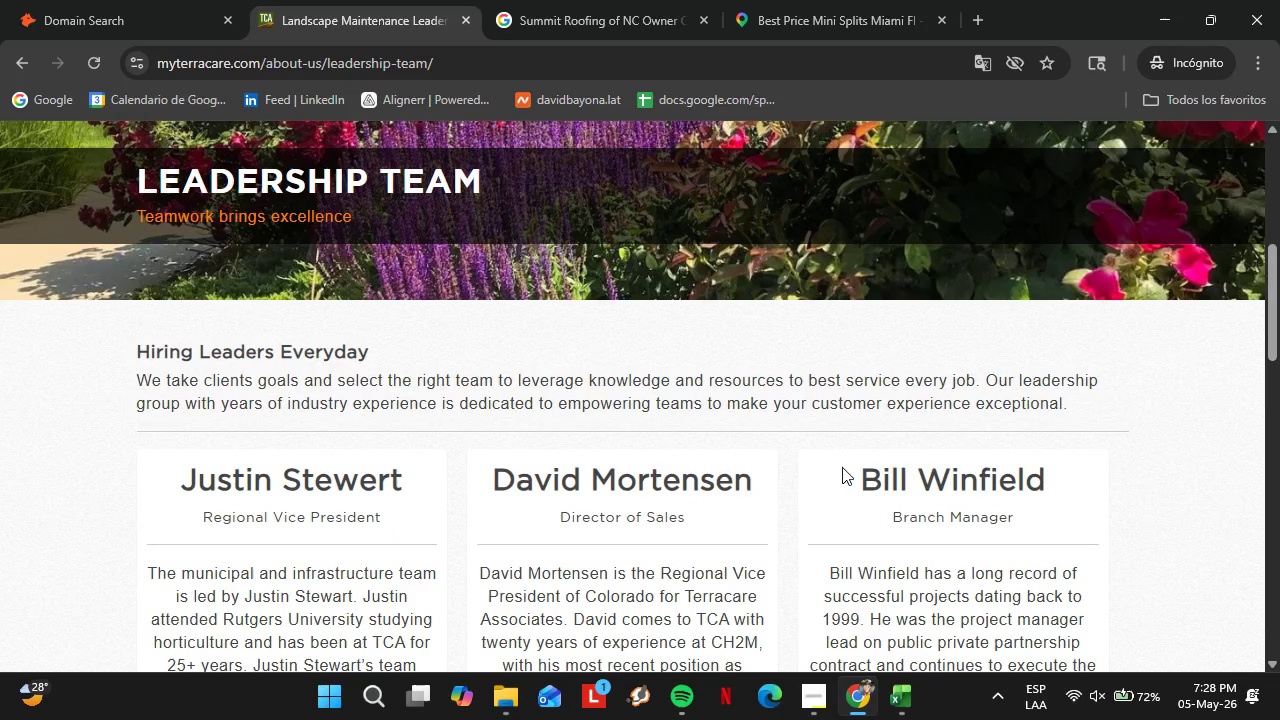 
scroll: coordinate [667, 475], scroll_direction: down, amount: 3.0
 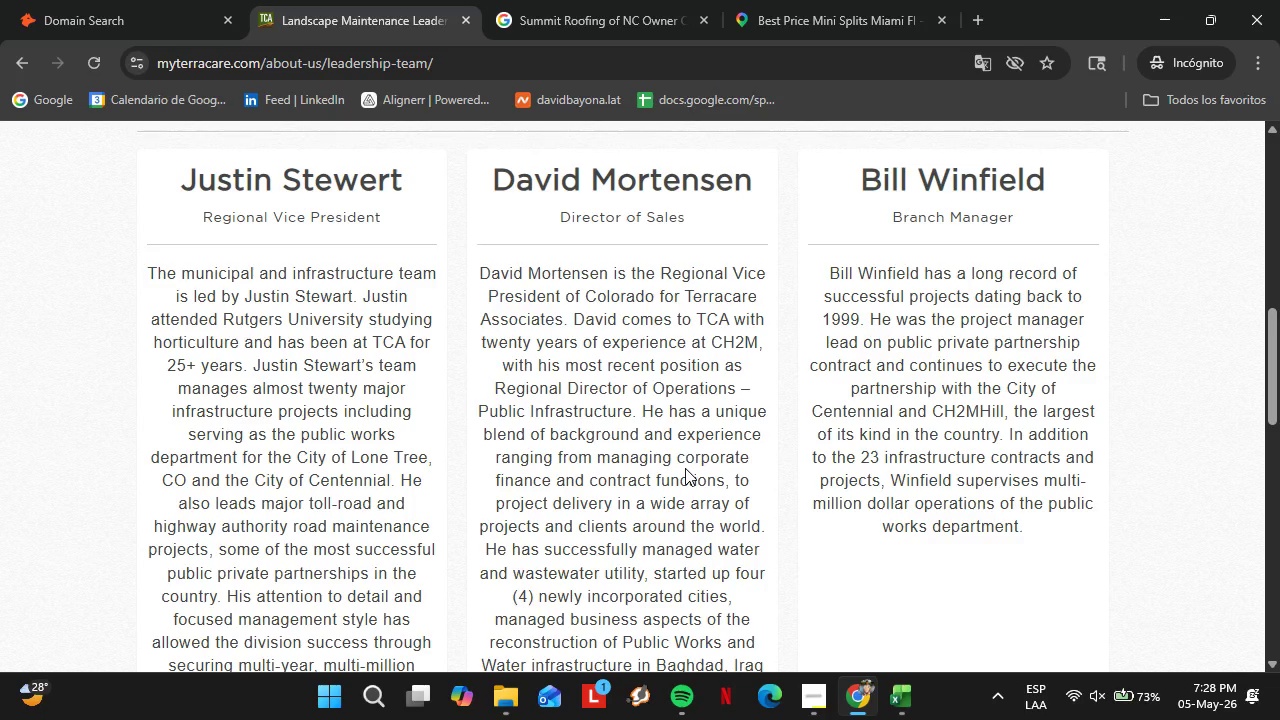 
wait(22.62)
 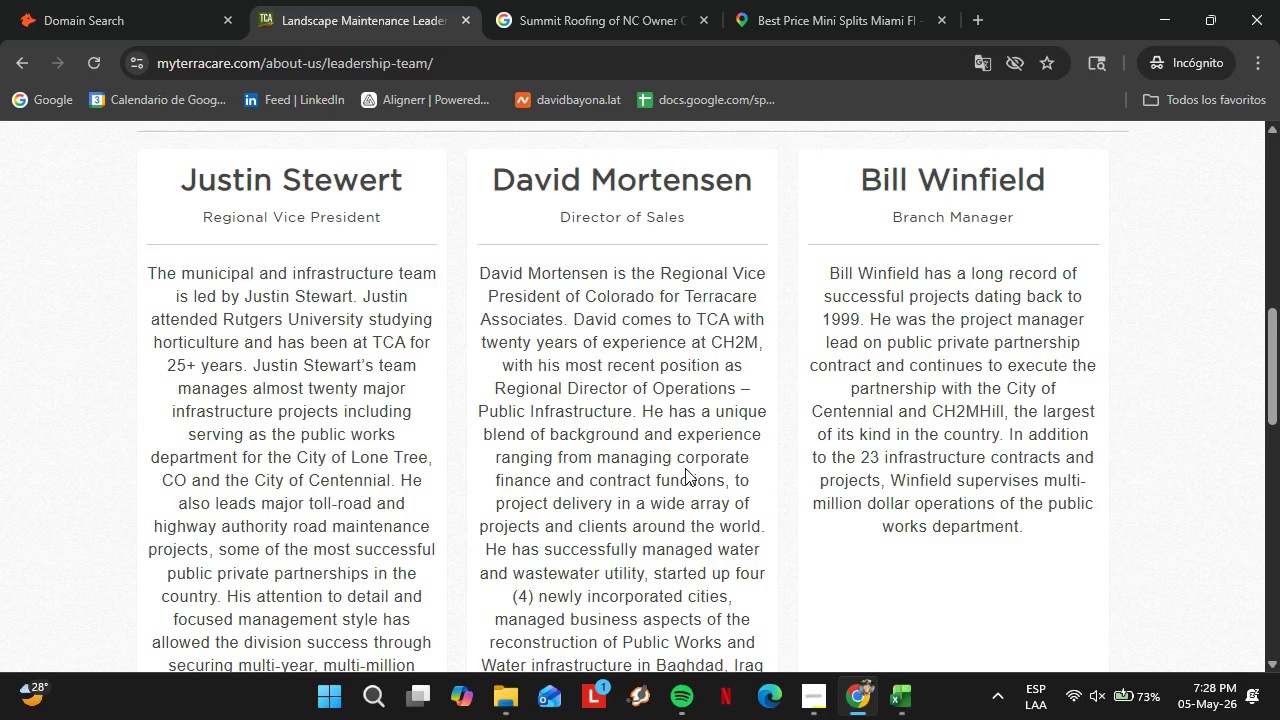 
left_click([90, 0])
 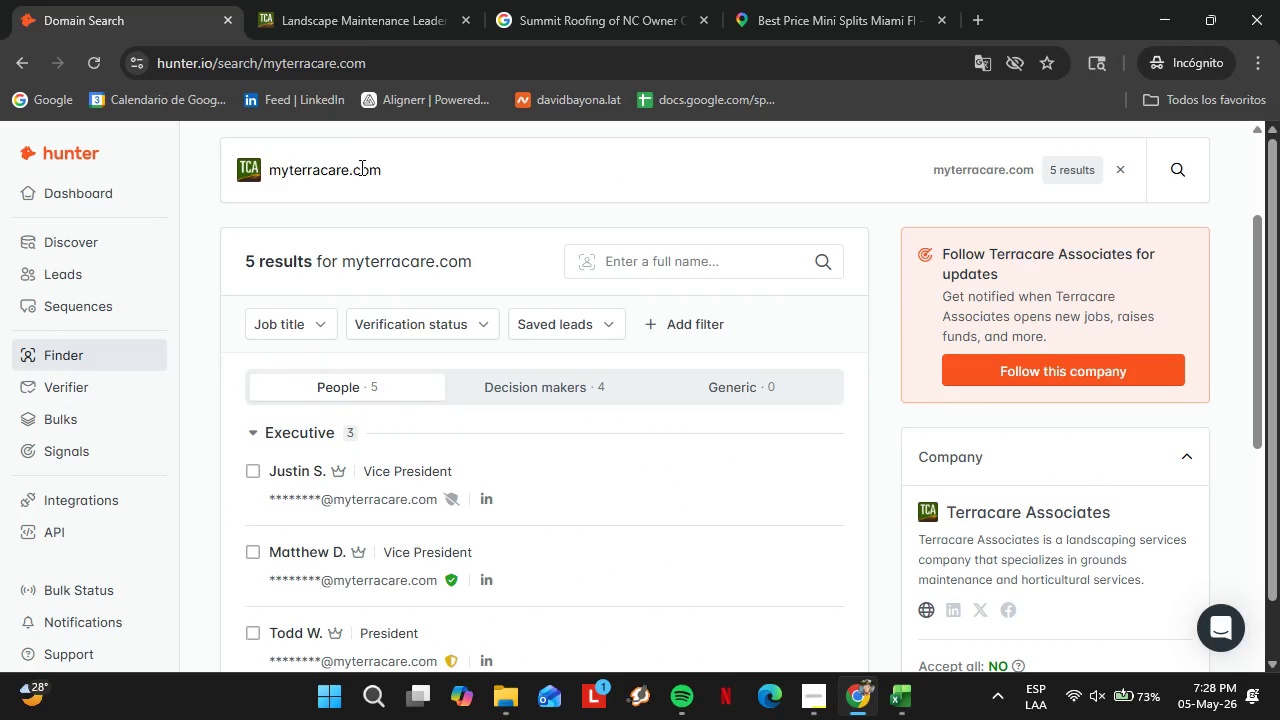 
double_click([361, 167])
 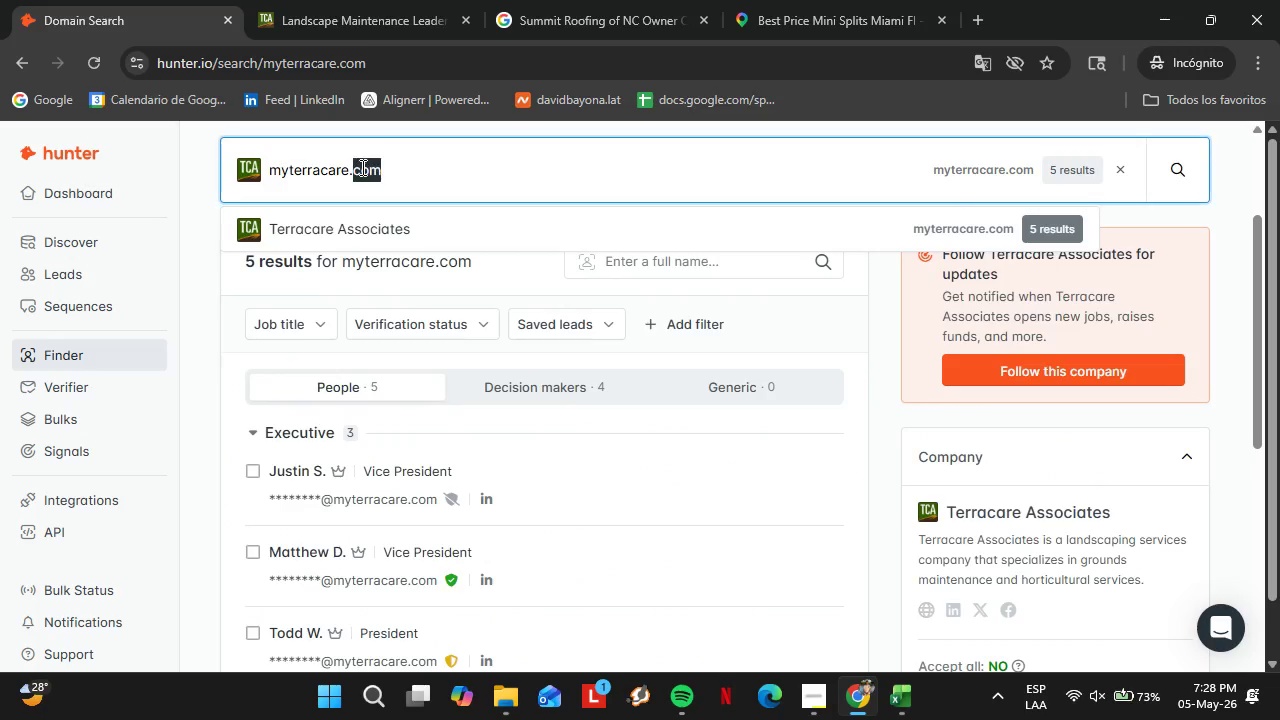 
triple_click([361, 167])
 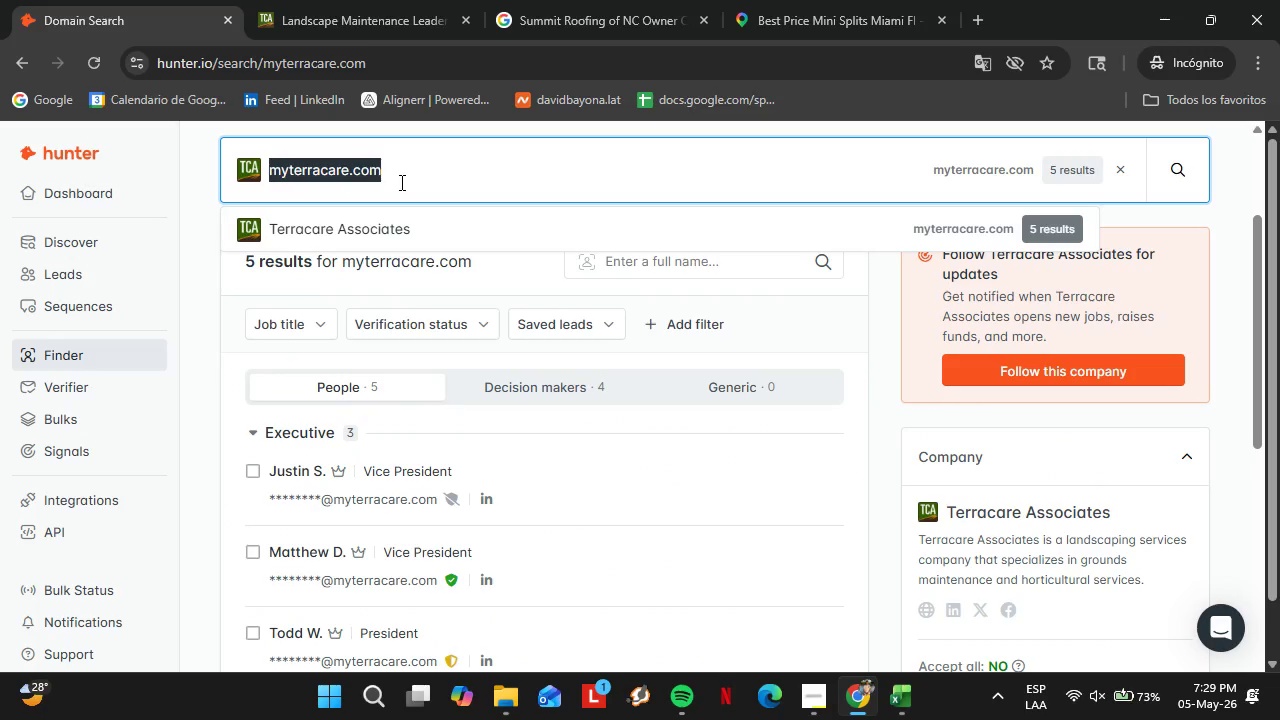 
type(landscapeprotx.com)
 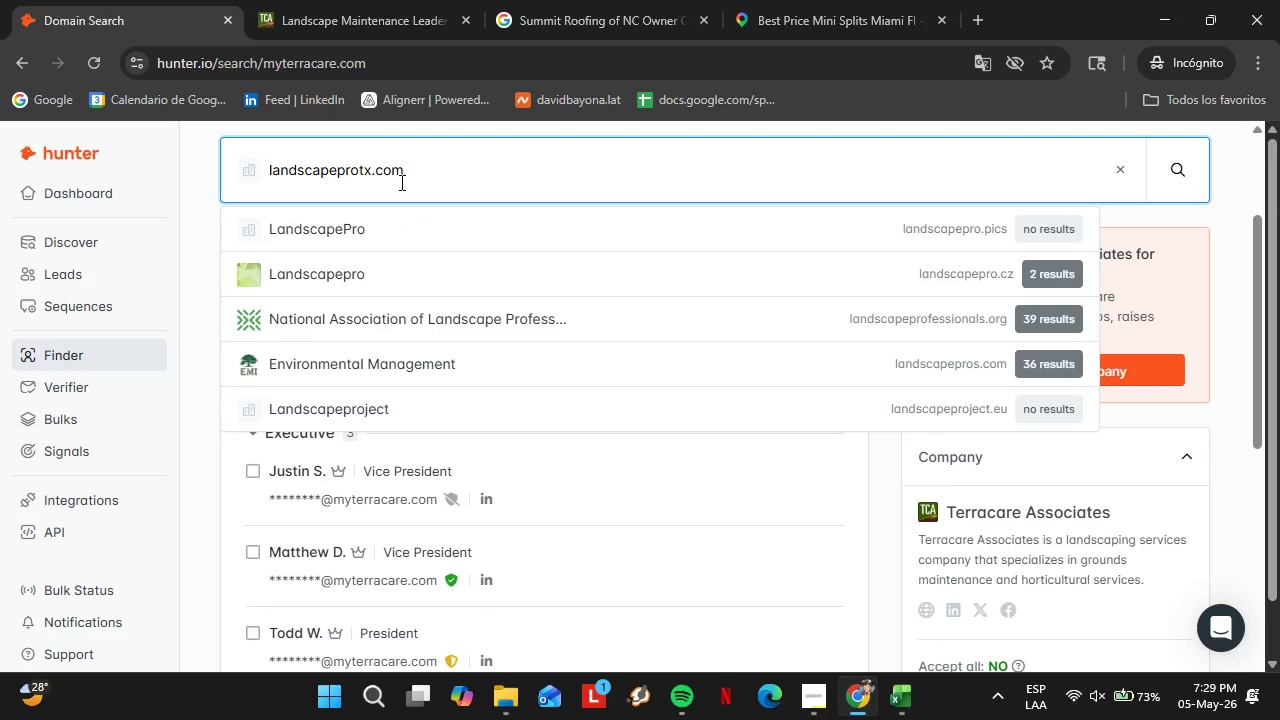 
key(ArrowLeft)
 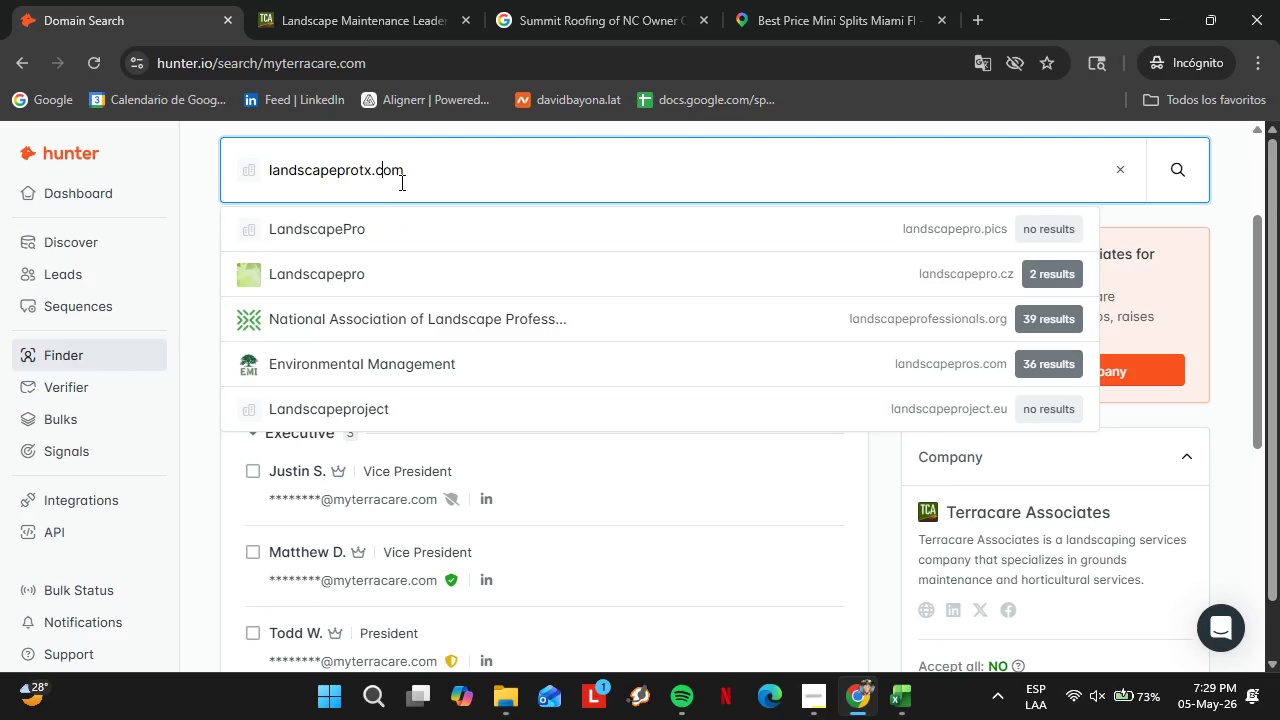 
key(ArrowLeft)
 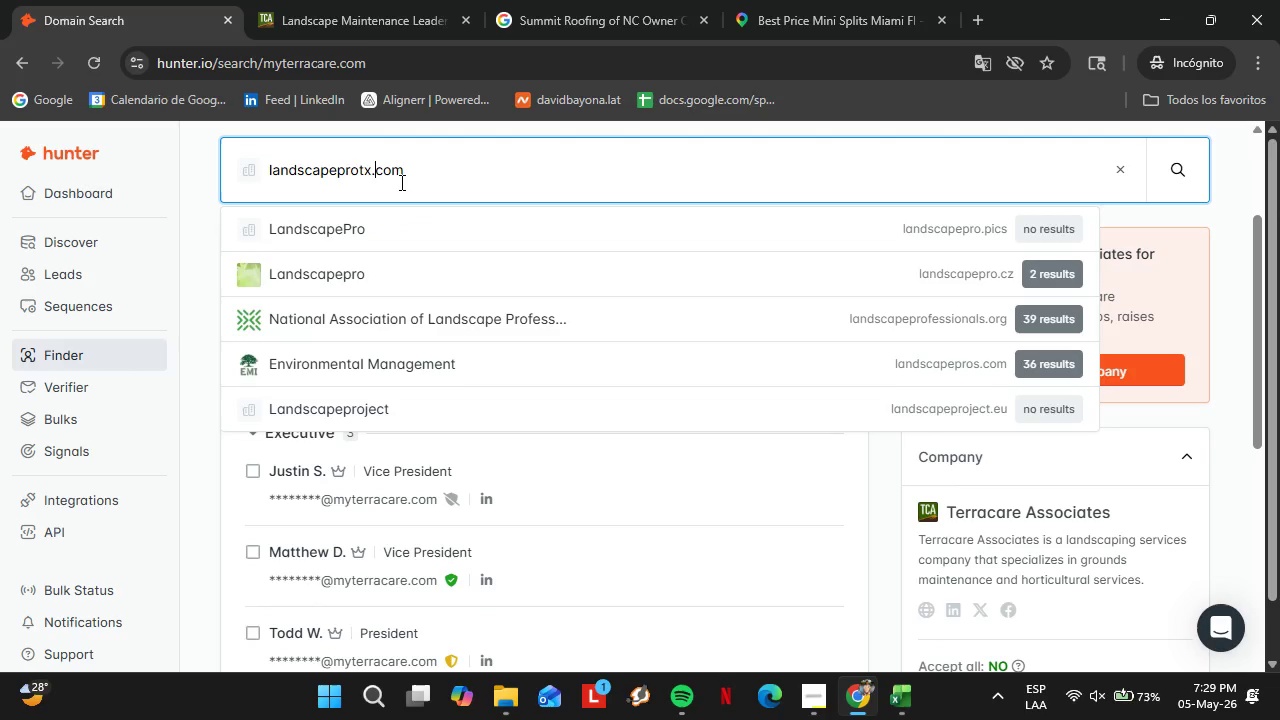 
key(ArrowLeft)
 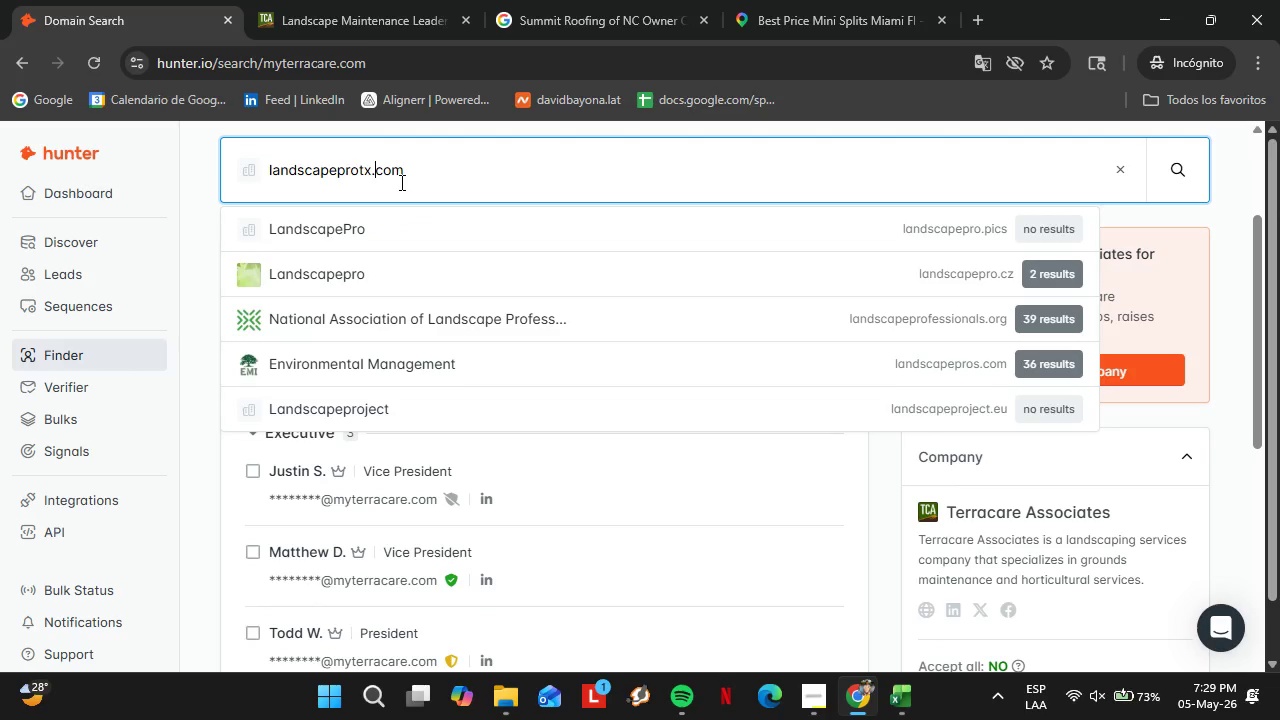 
key(ArrowLeft)
 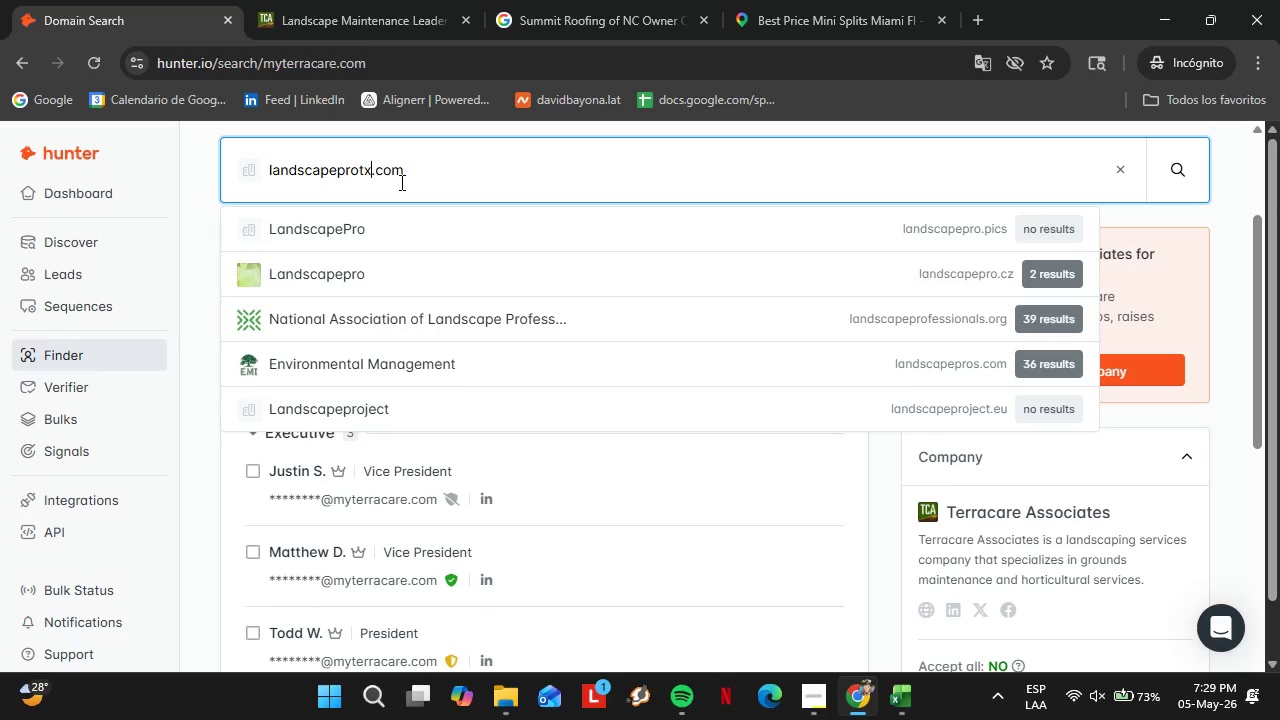 
key(Enter)
 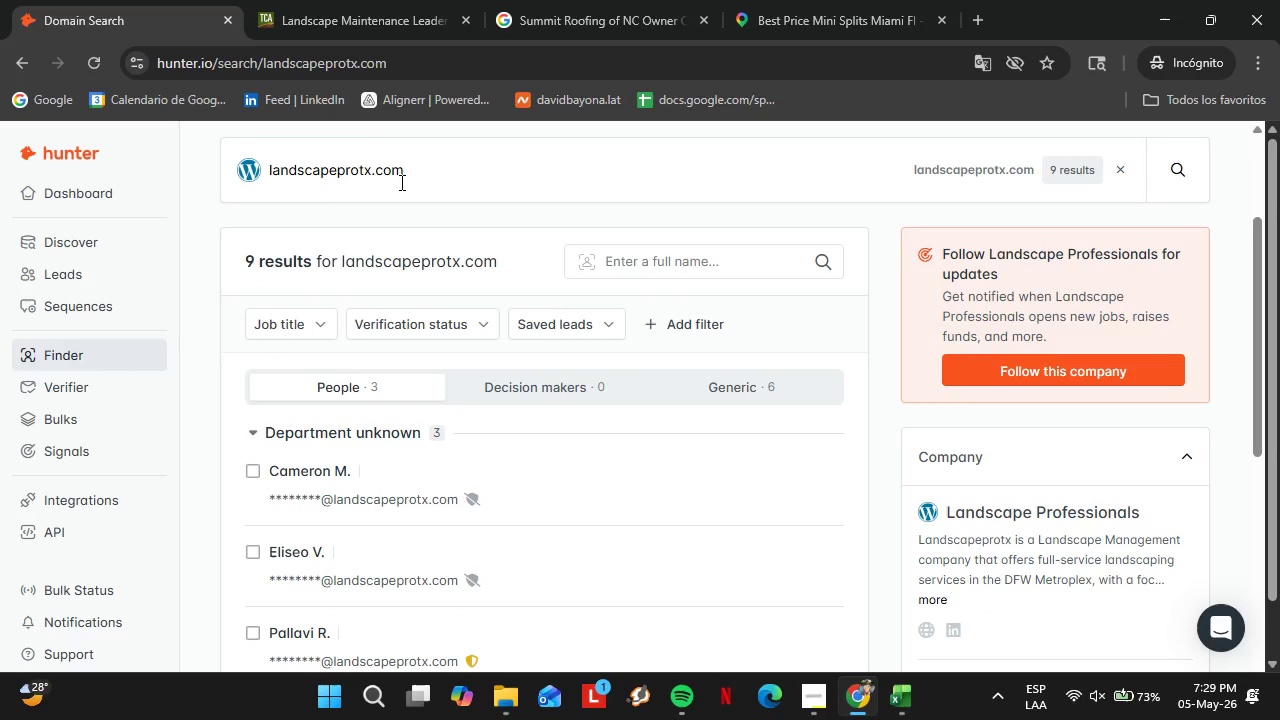 
wait(6.42)
 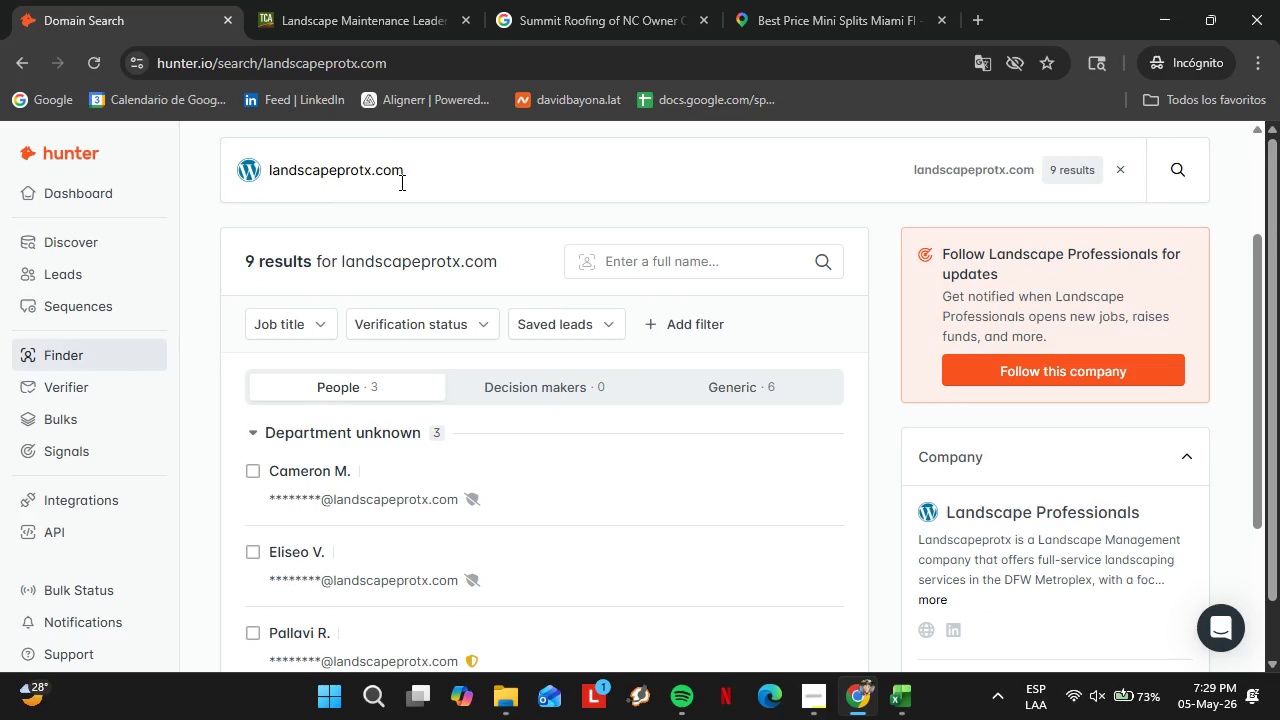 
double_click([406, 192])
 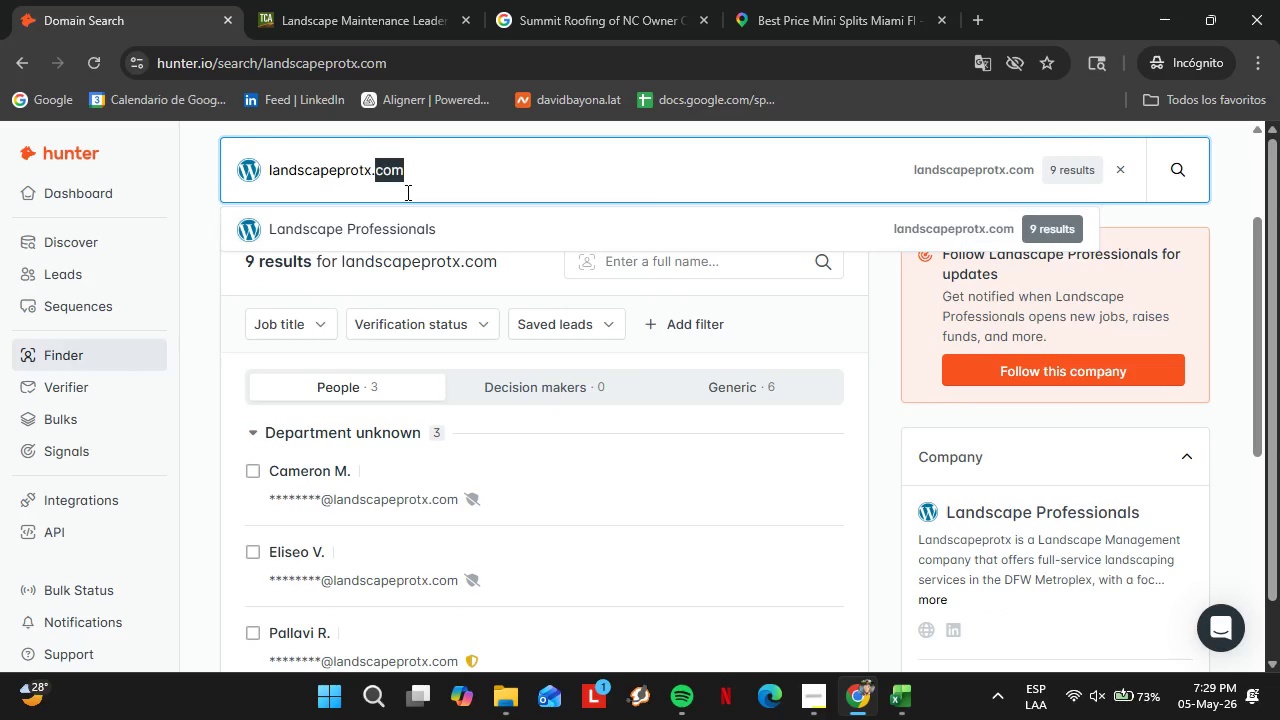 
triple_click([406, 192])
 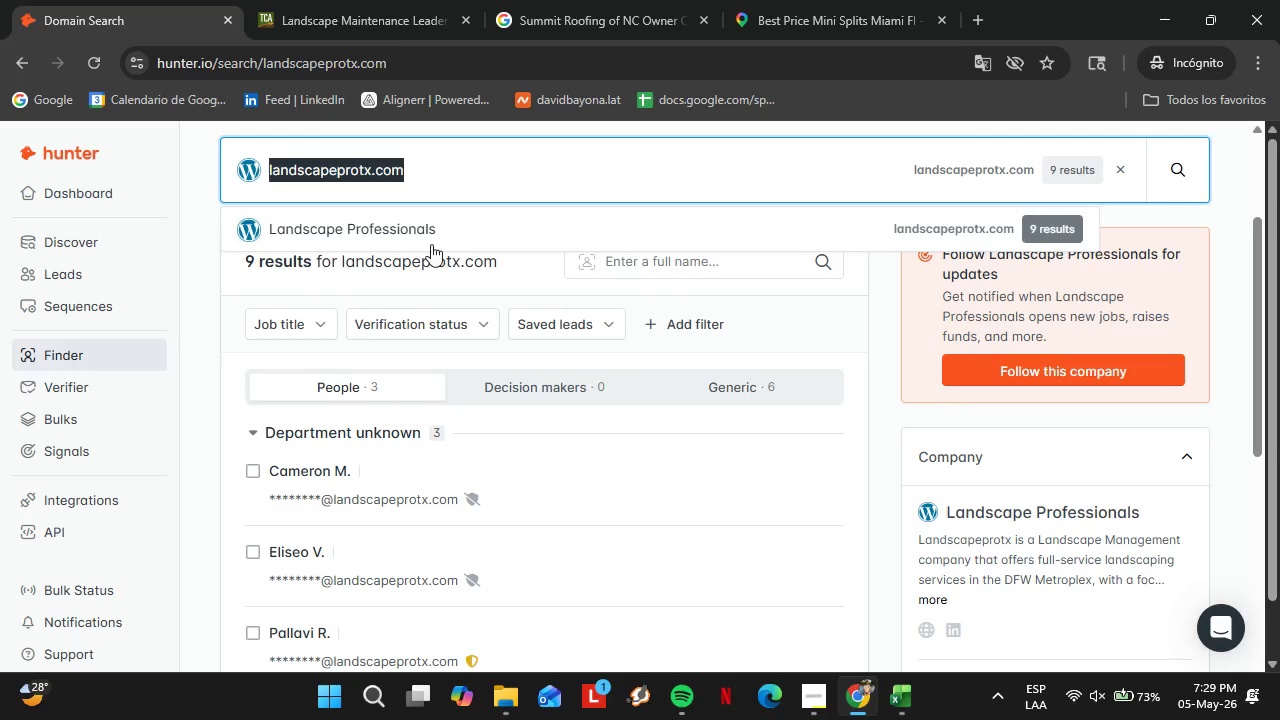 
left_click([421, 238])
 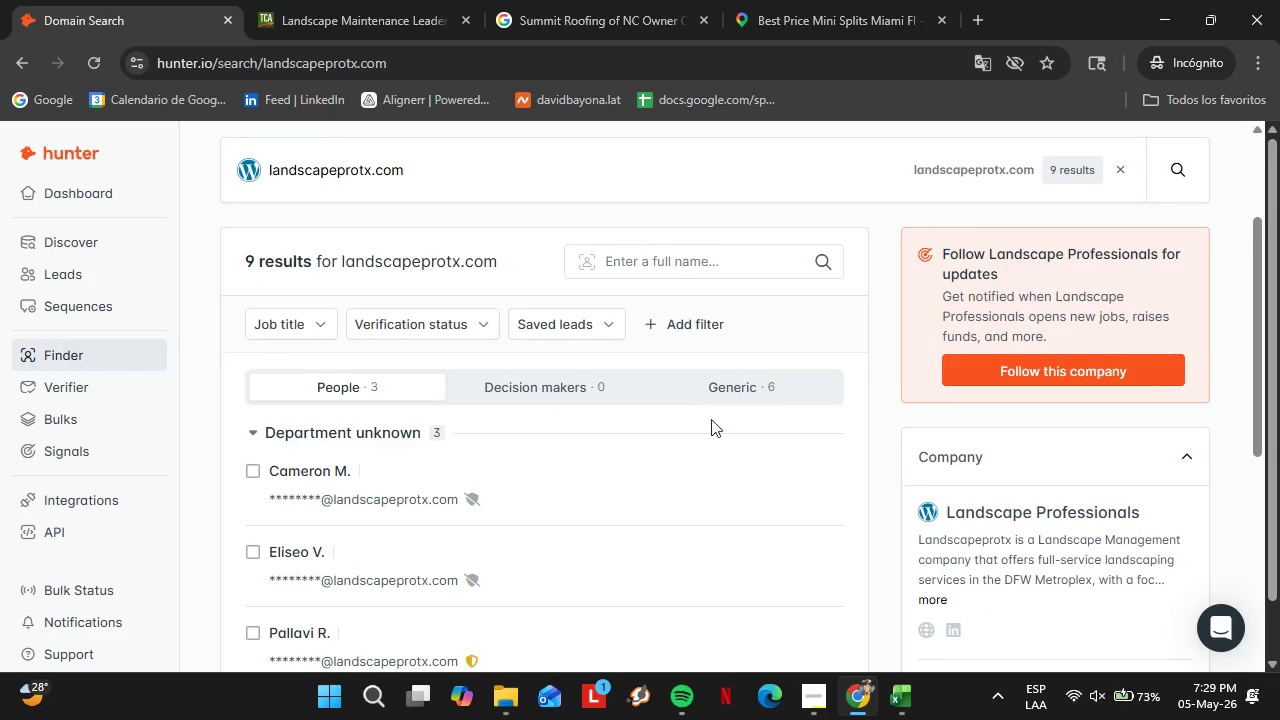 
scroll: coordinate [709, 374], scroll_direction: up, amount: 2.0
 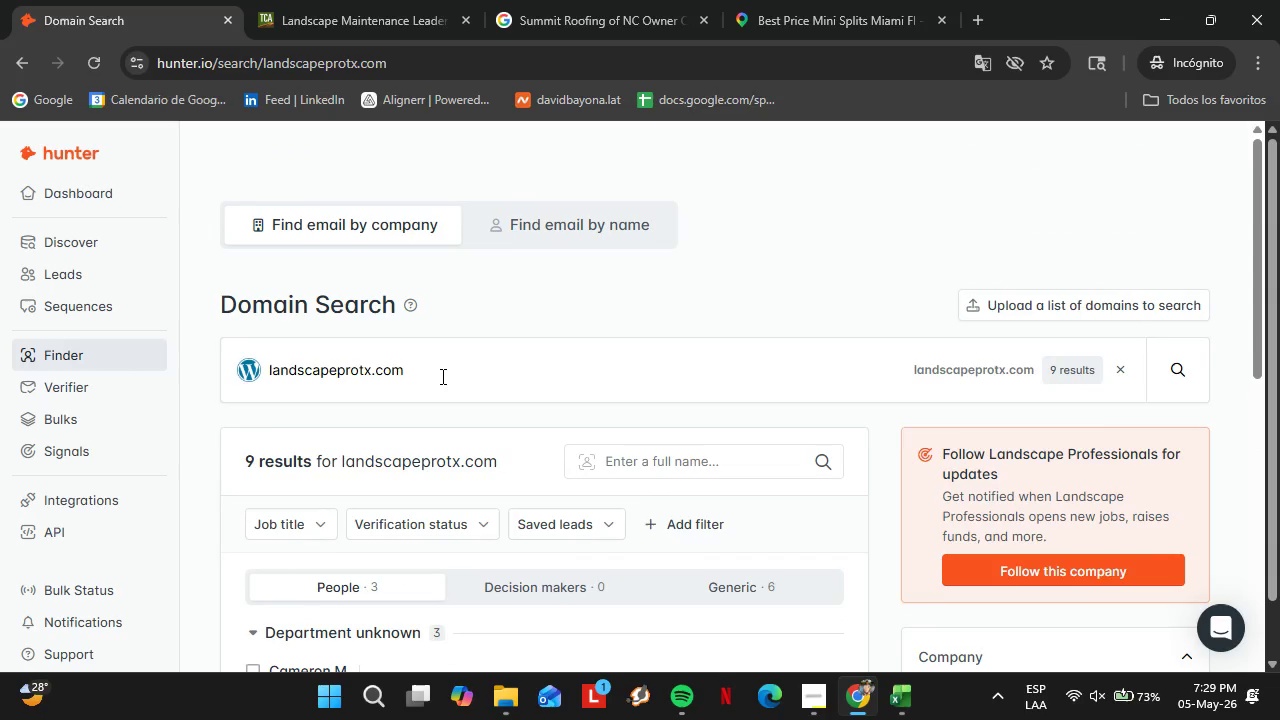 
double_click([441, 376])
 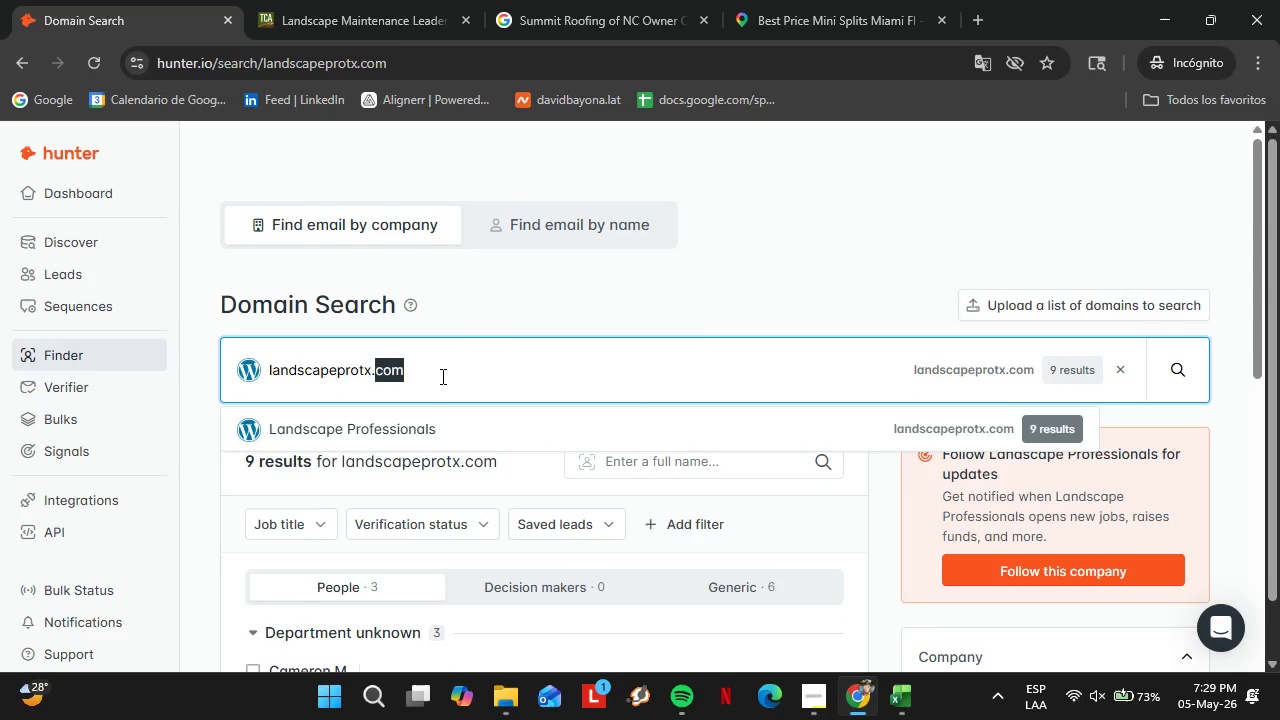 
triple_click([441, 376])
 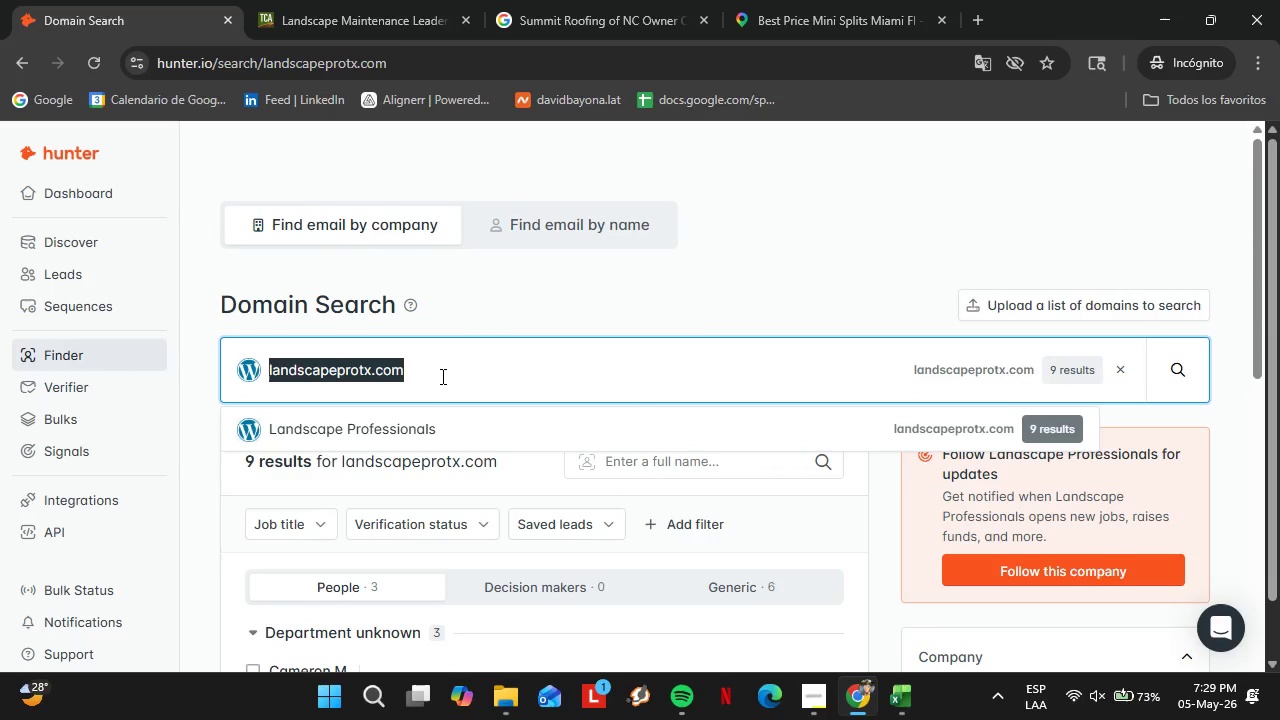 
wait(10.34)
 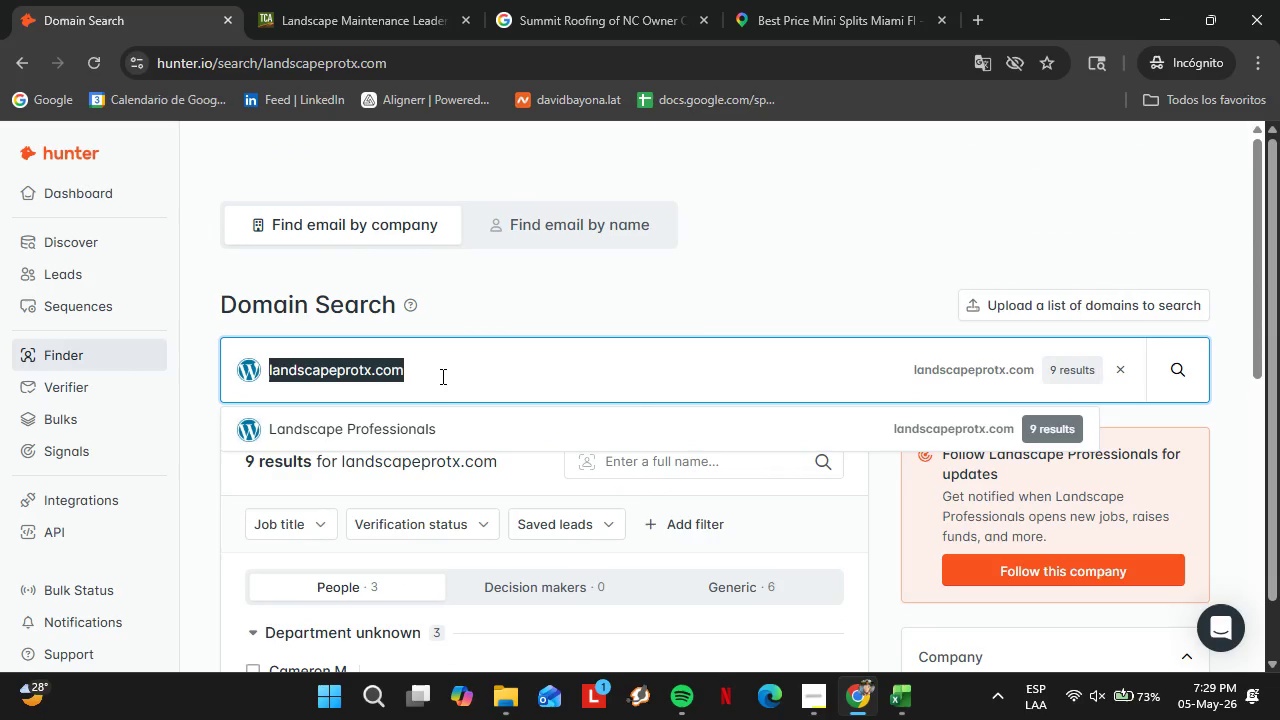 
type(siteld.com)
 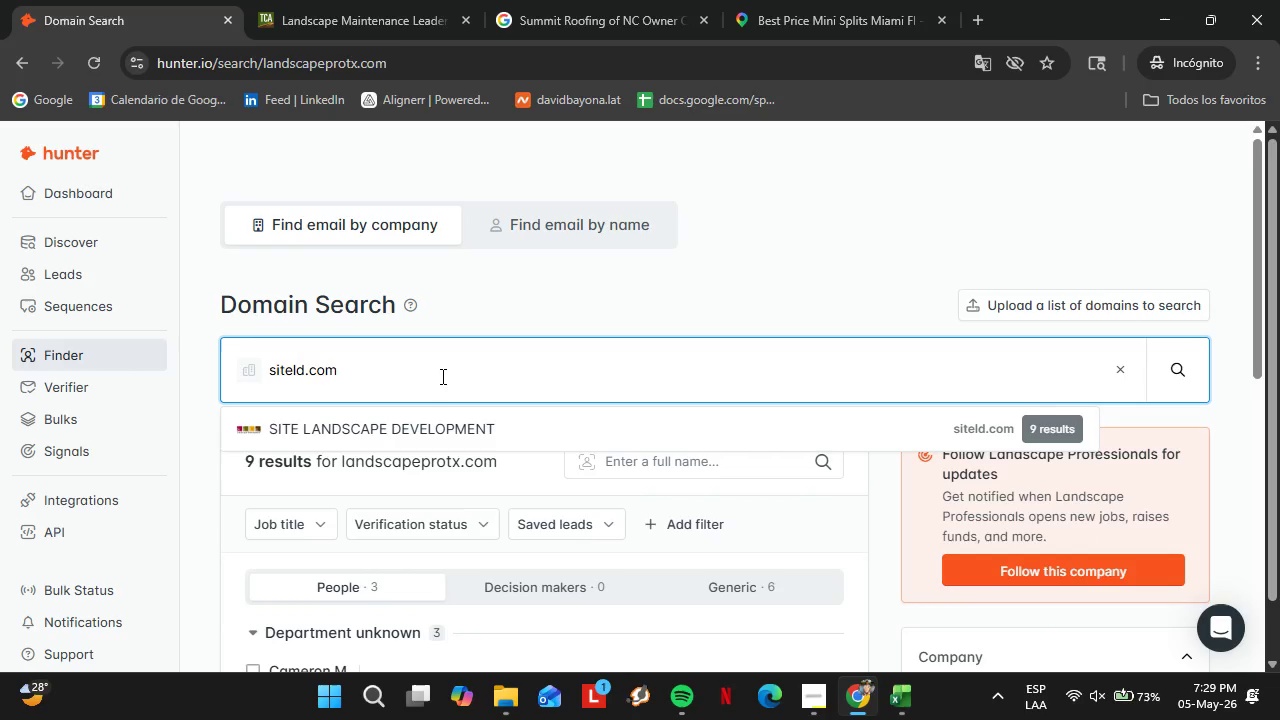 
key(Enter)
 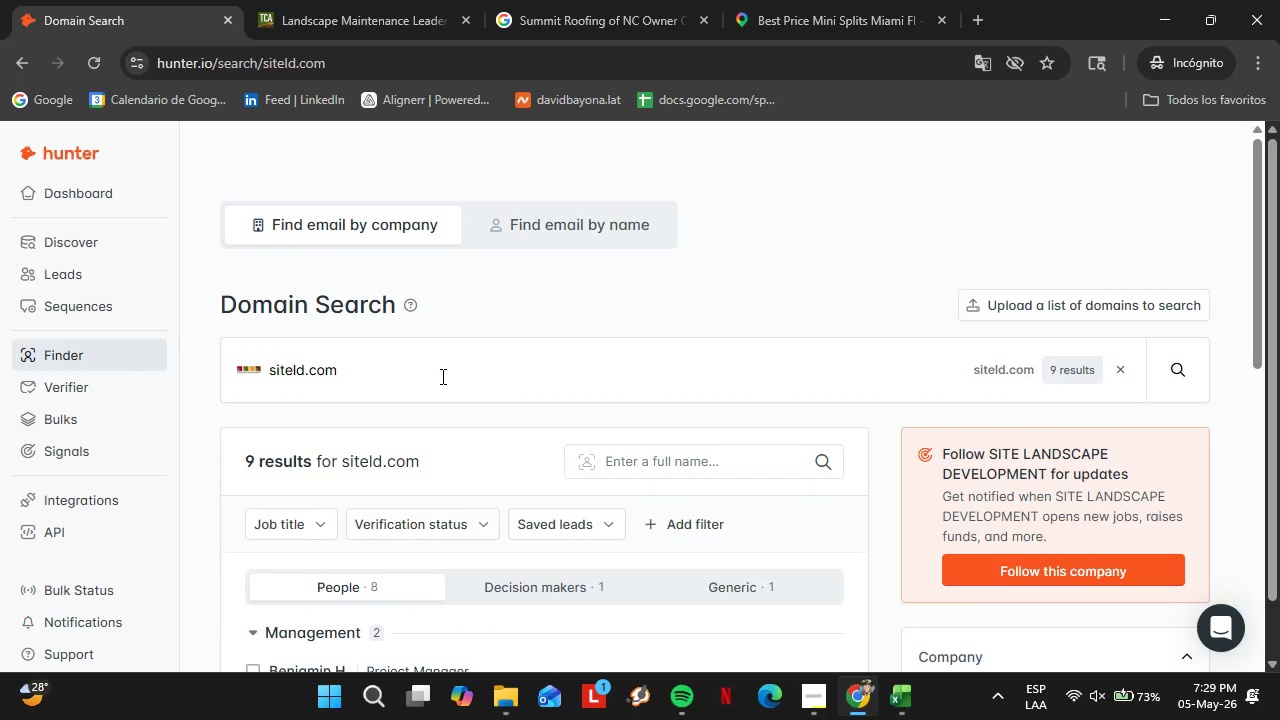 
scroll: coordinate [512, 432], scroll_direction: down, amount: 3.0
 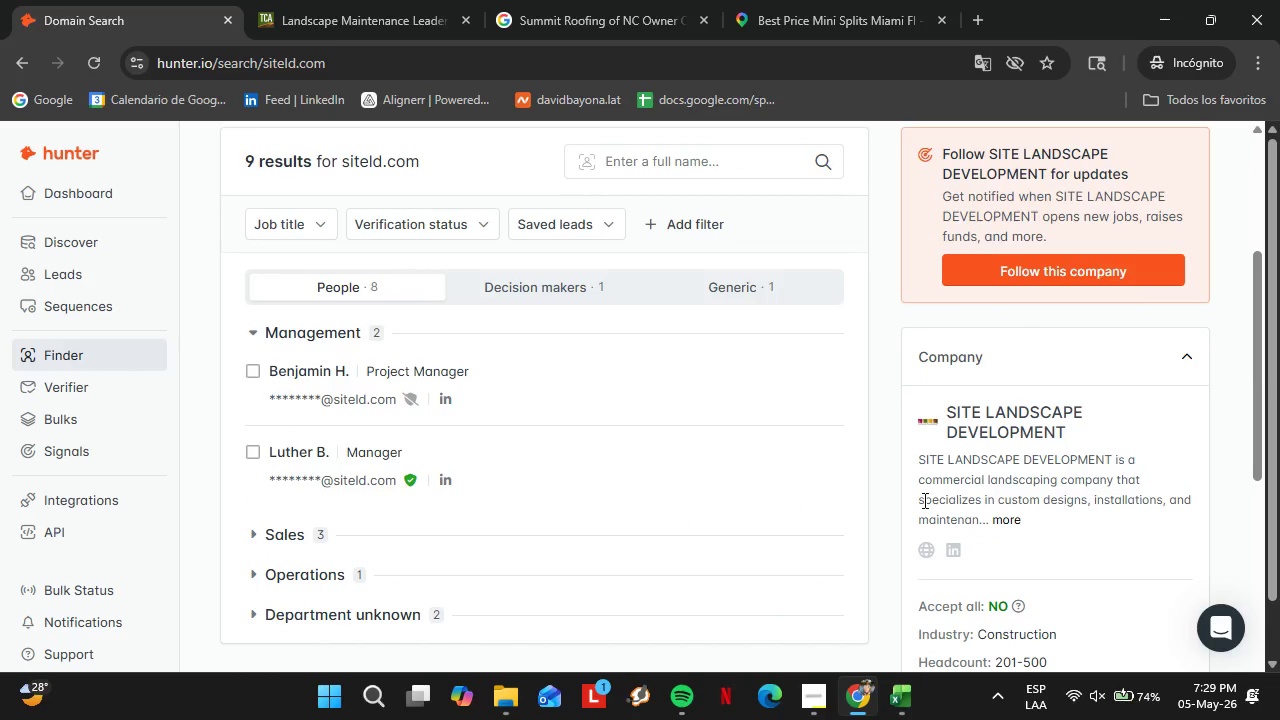 
left_click([925, 552])
 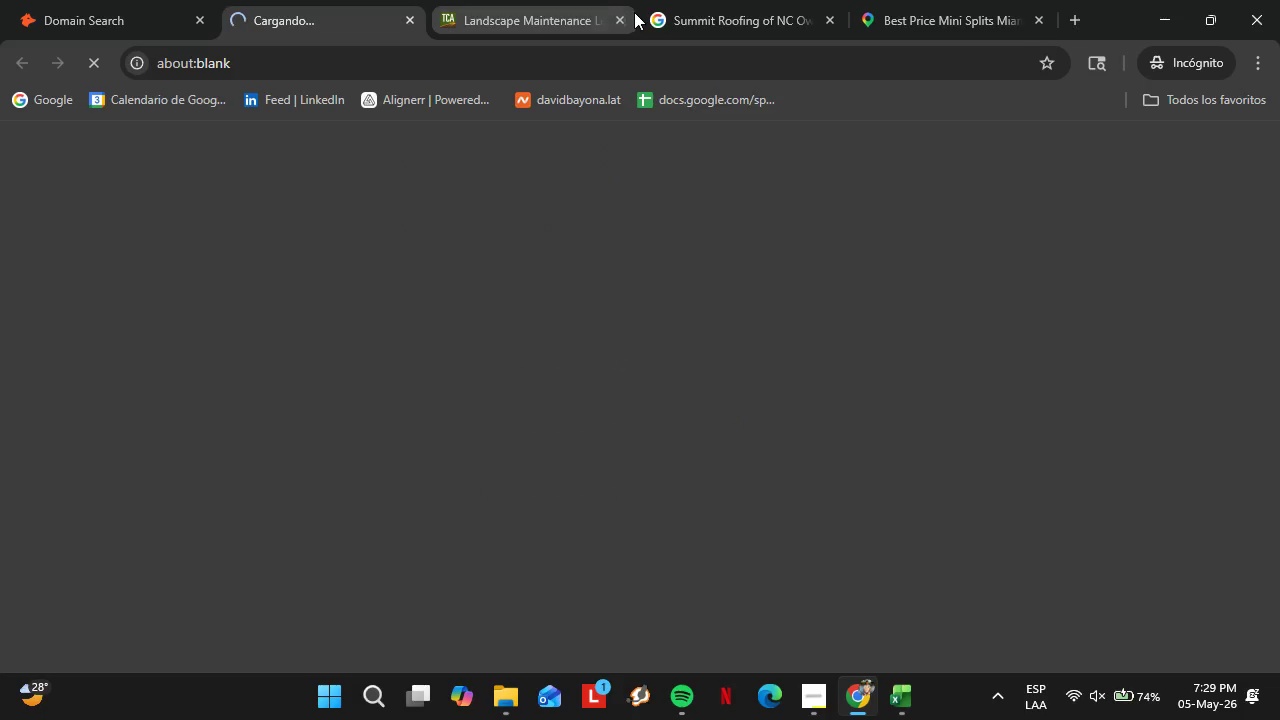 
left_click([623, 23])
 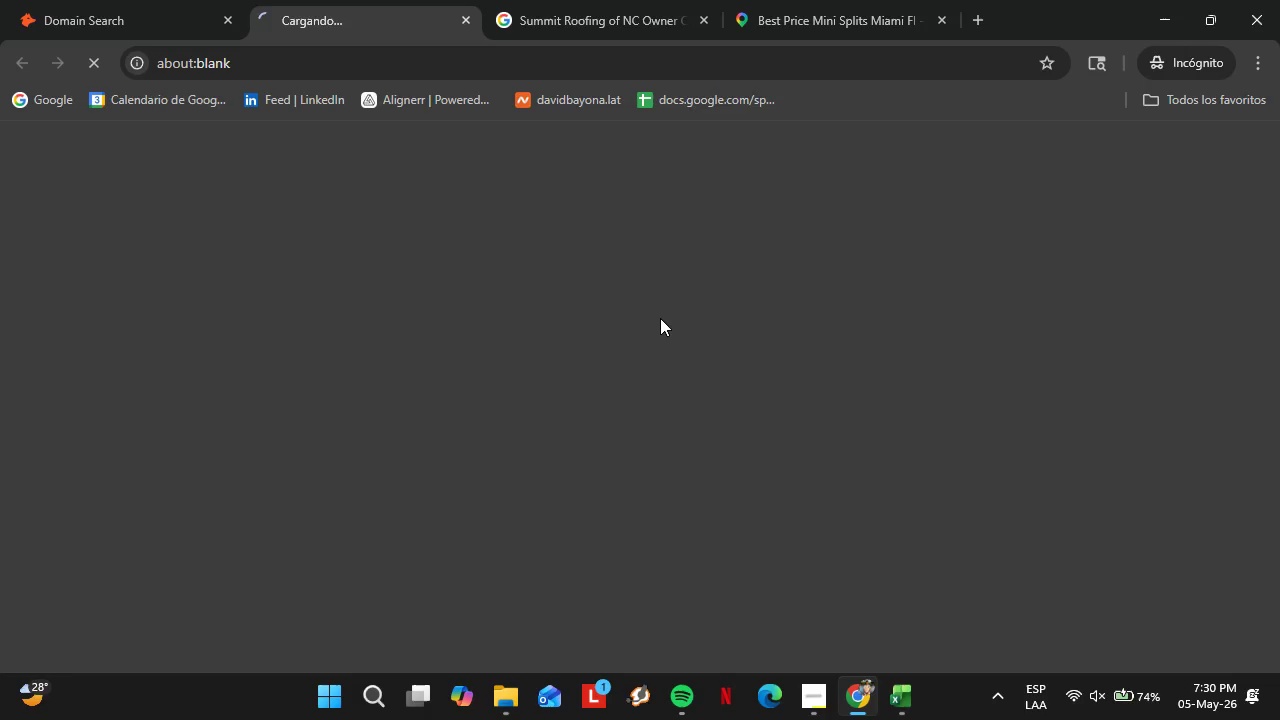 
wait(39.5)
 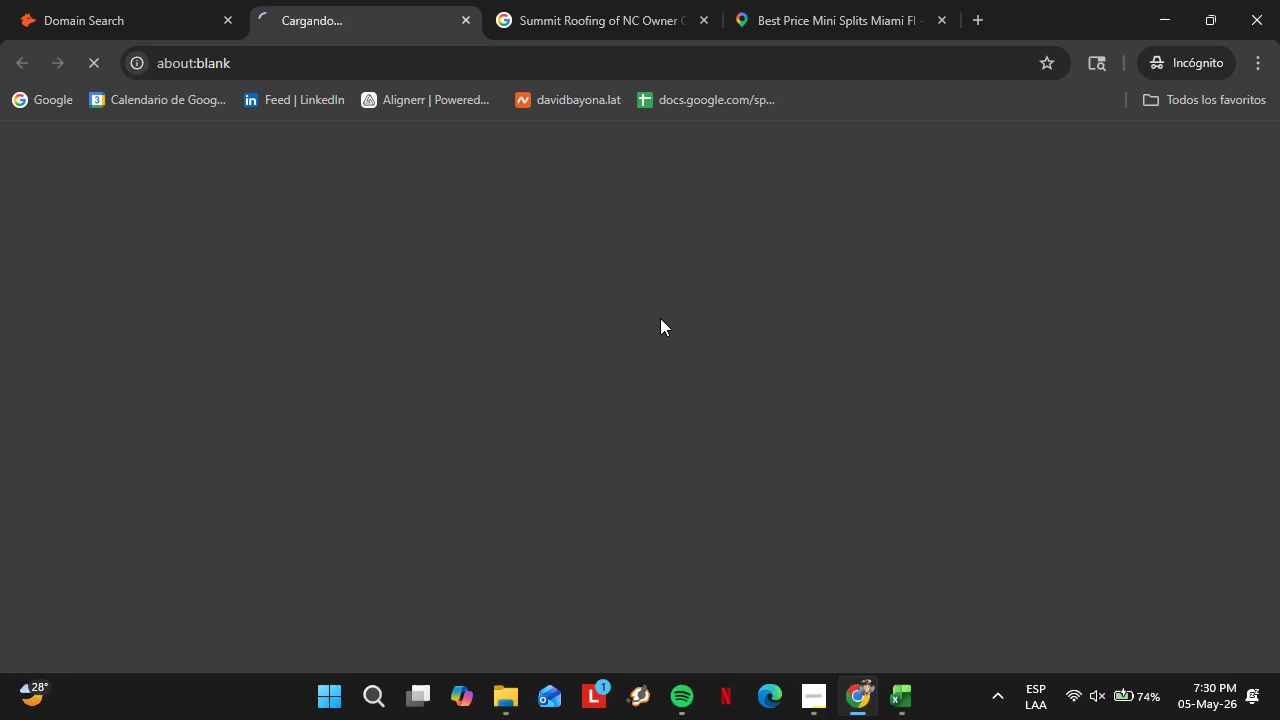 
left_click([338, 0])
 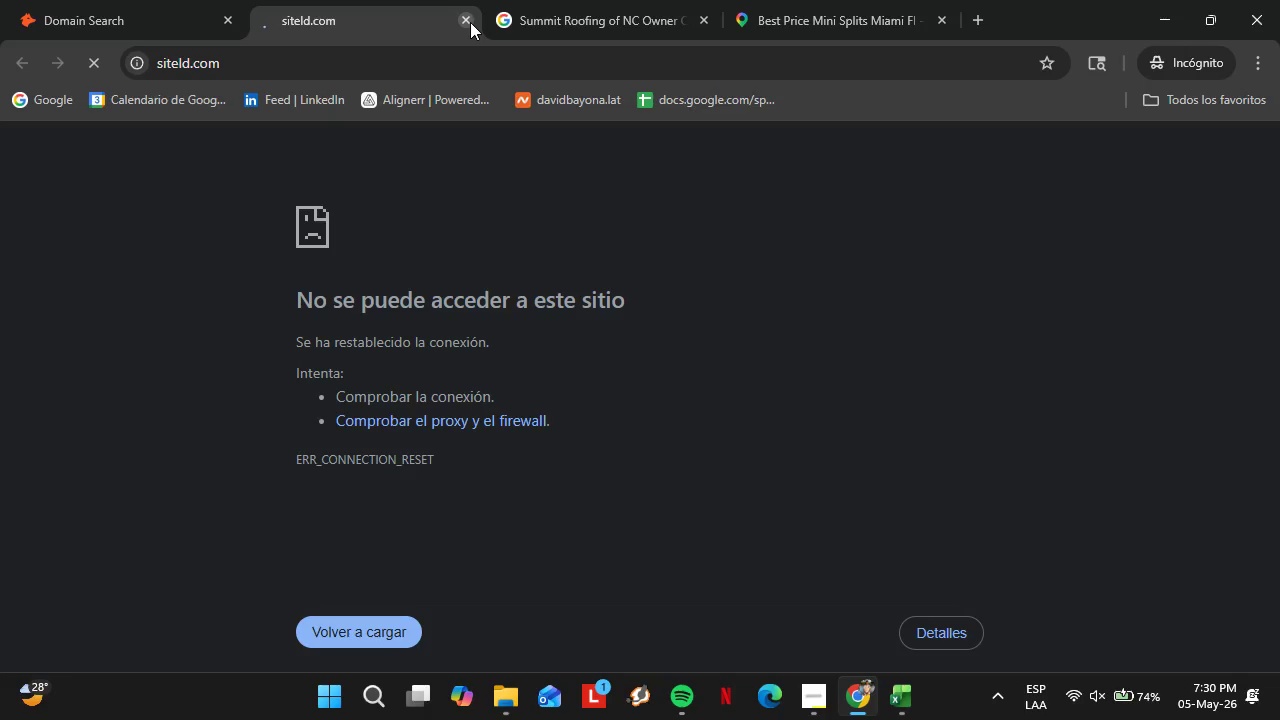 
left_click([470, 22])
 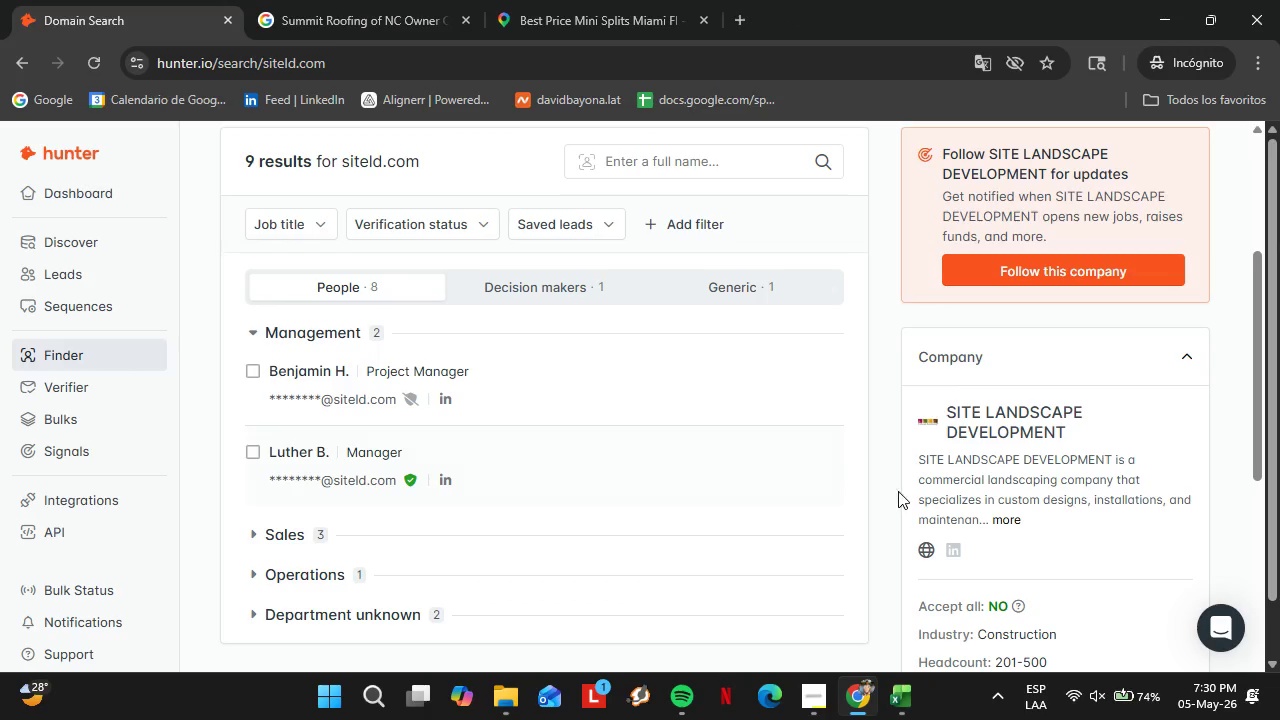 
left_click([928, 551])
 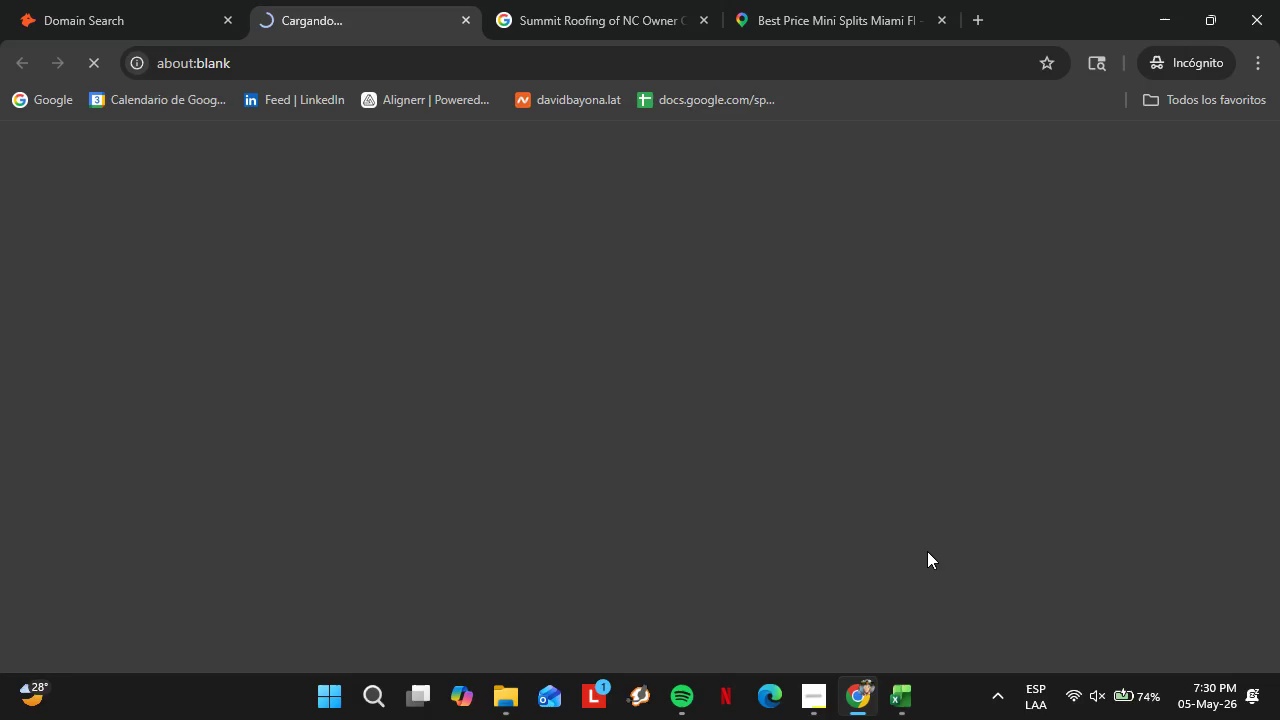 
wait(9.53)
 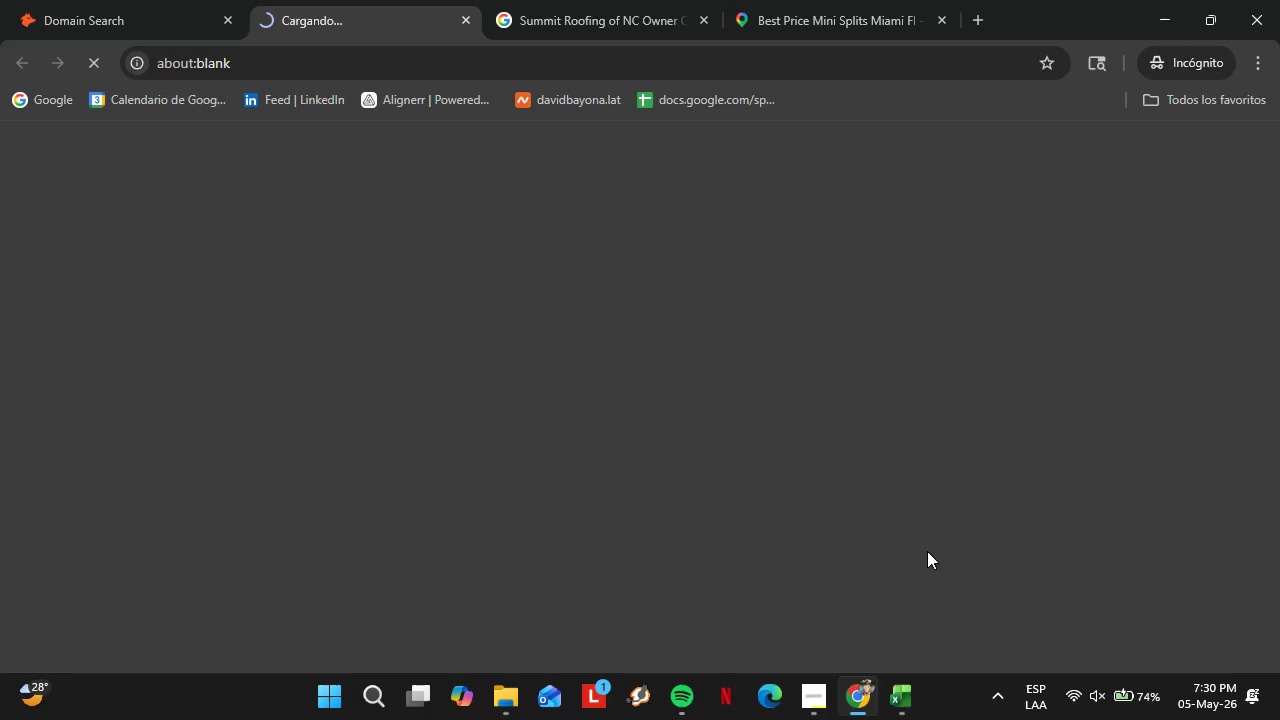 
left_click([135, 0])
 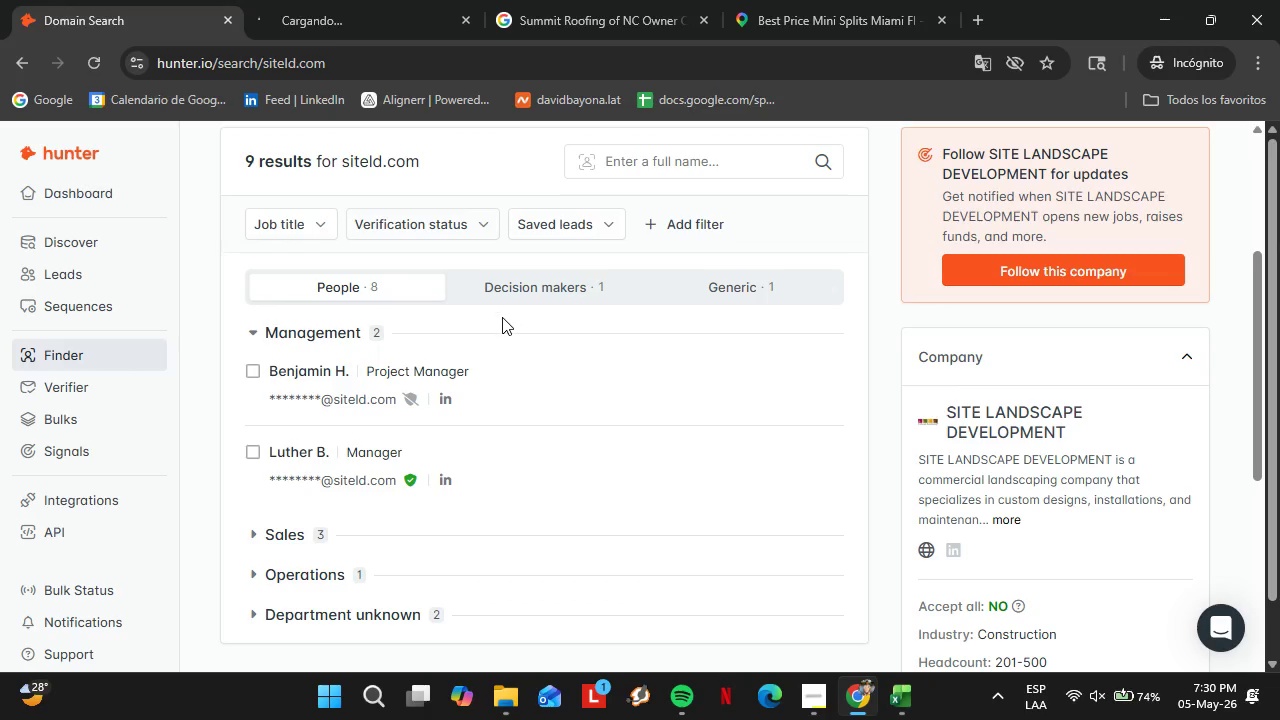 
scroll: coordinate [456, 356], scroll_direction: up, amount: 2.0
 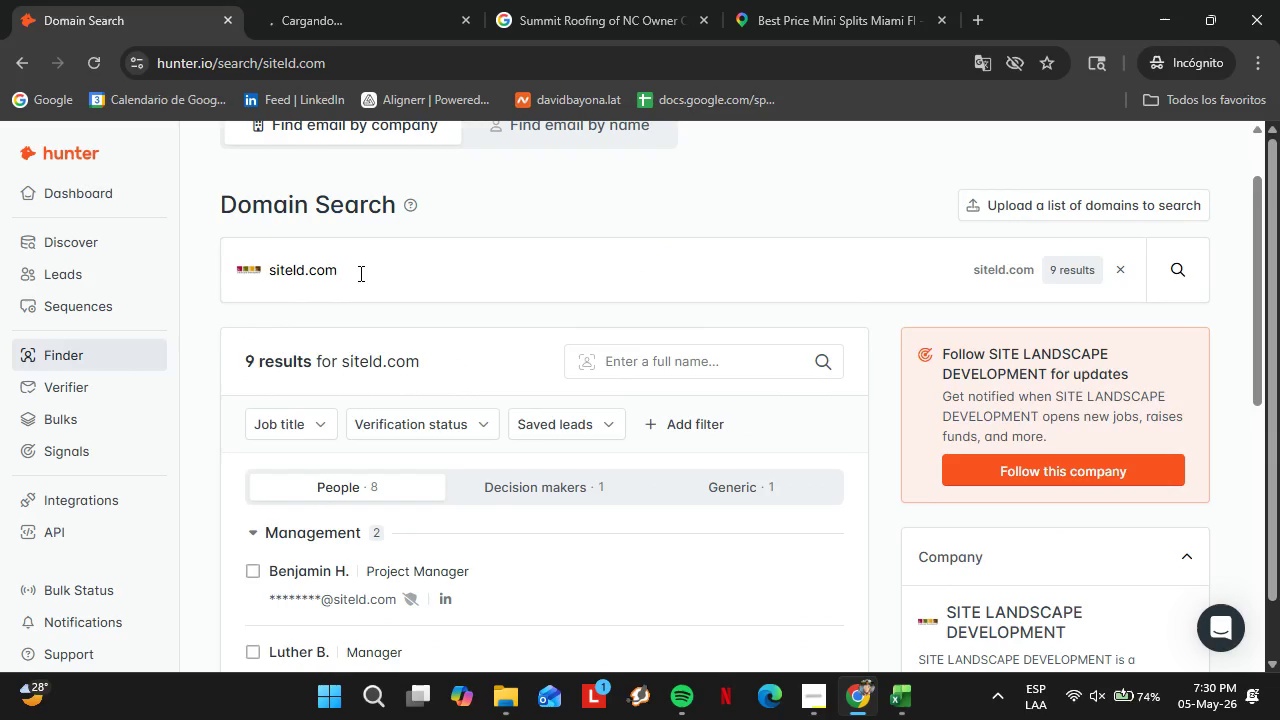 
double_click([359, 273])
 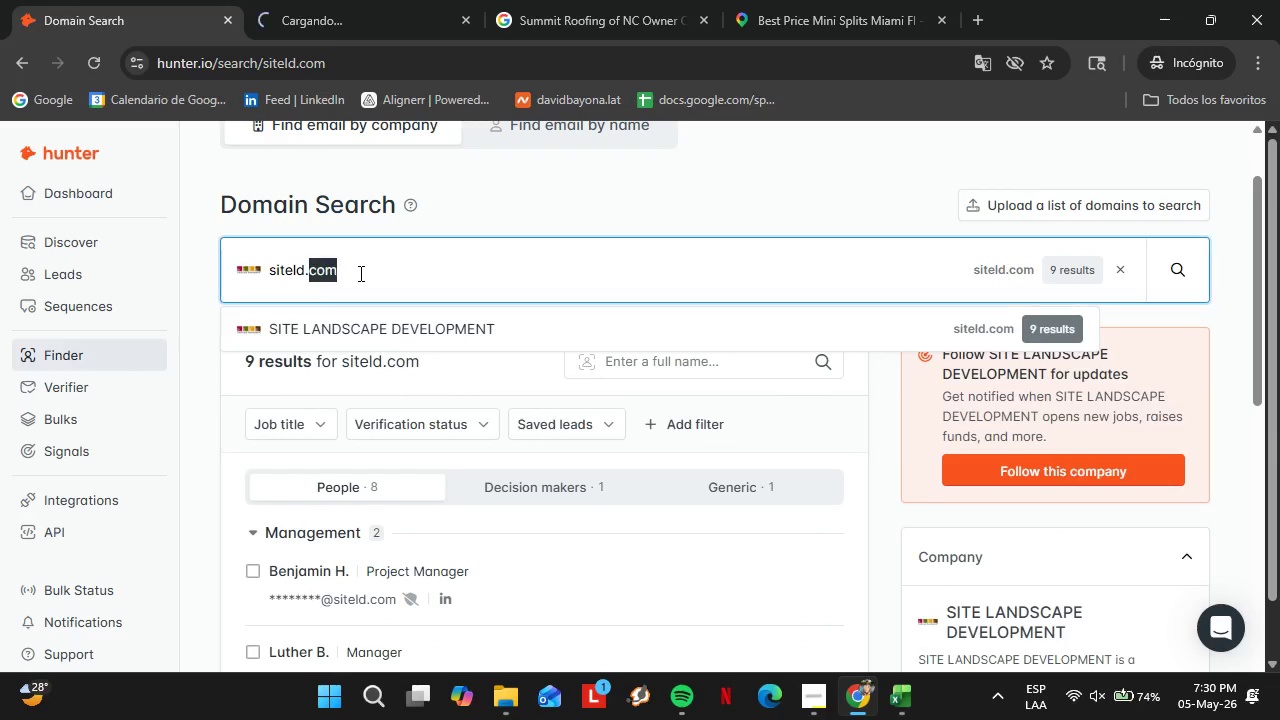 
triple_click([359, 273])
 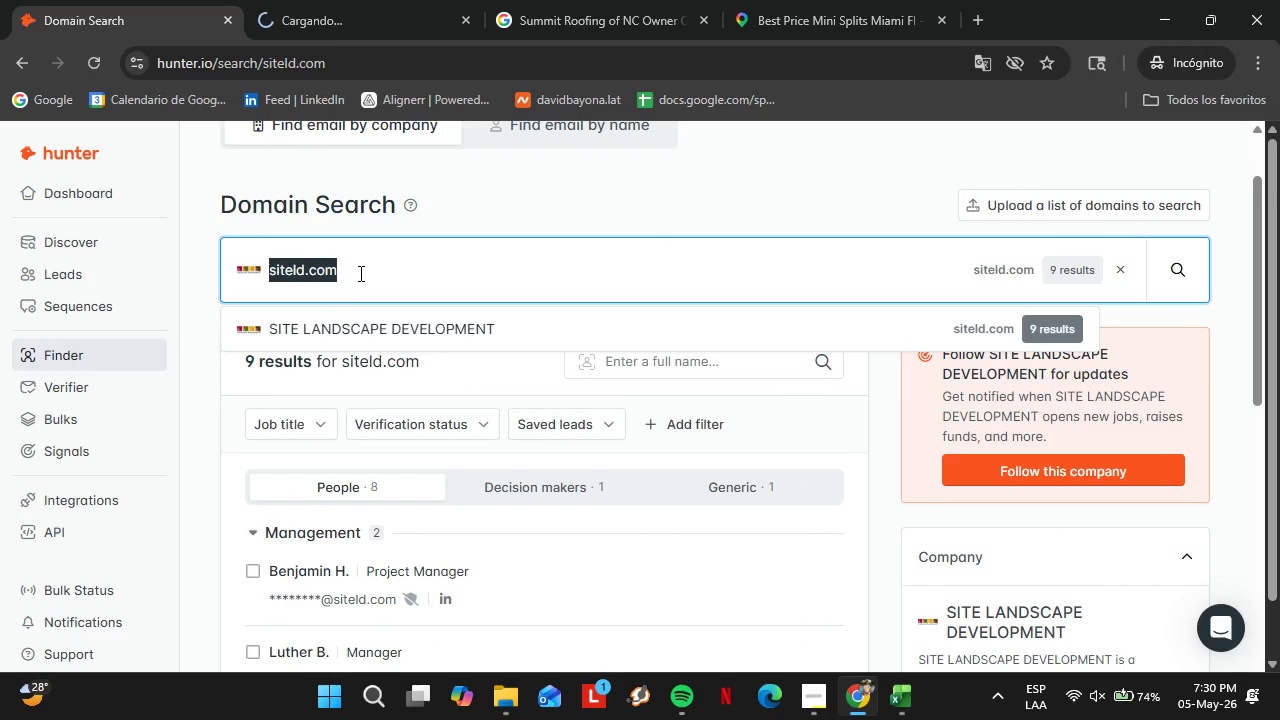 
type(superscapes.net)
 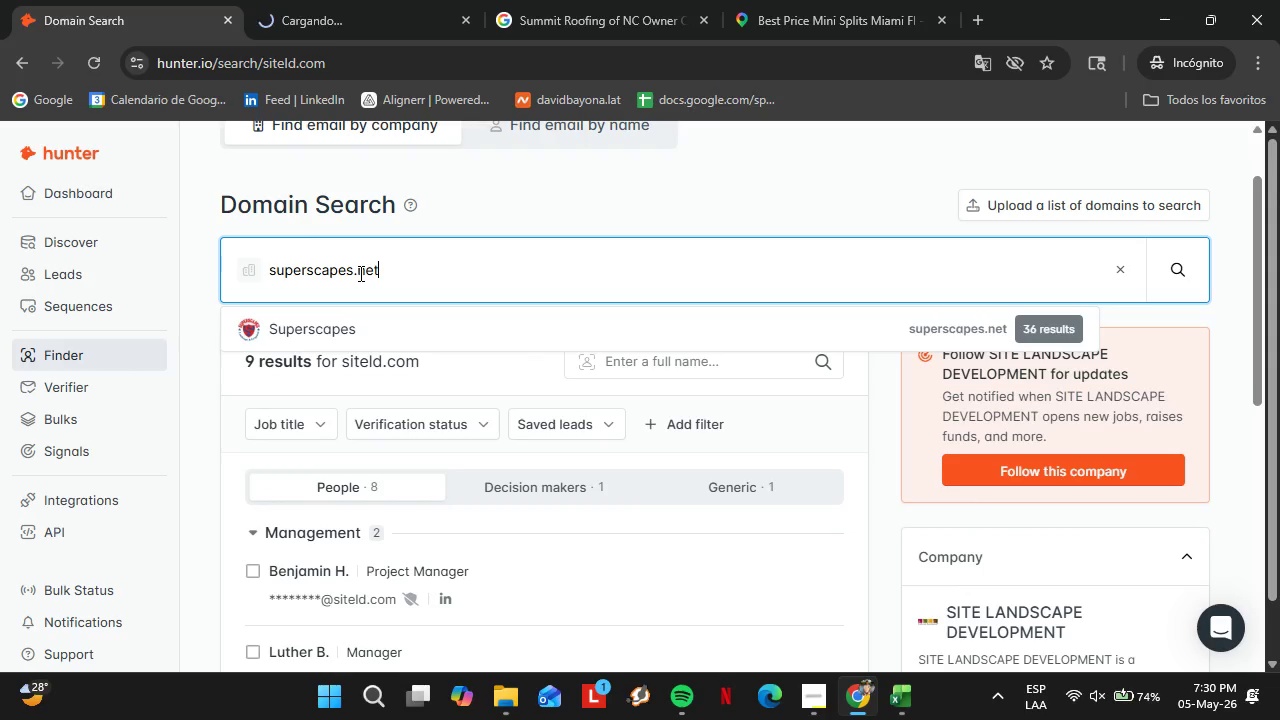 
key(Enter)
 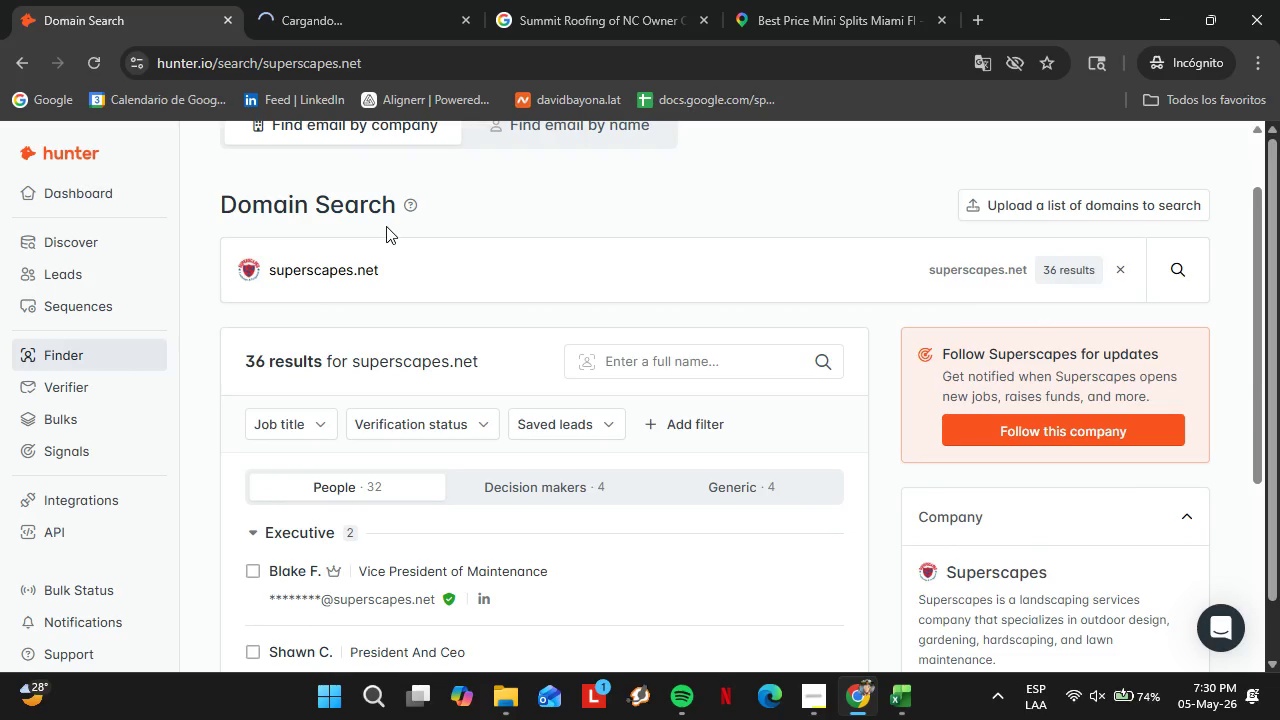 
scroll: coordinate [420, 432], scroll_direction: down, amount: 2.0
 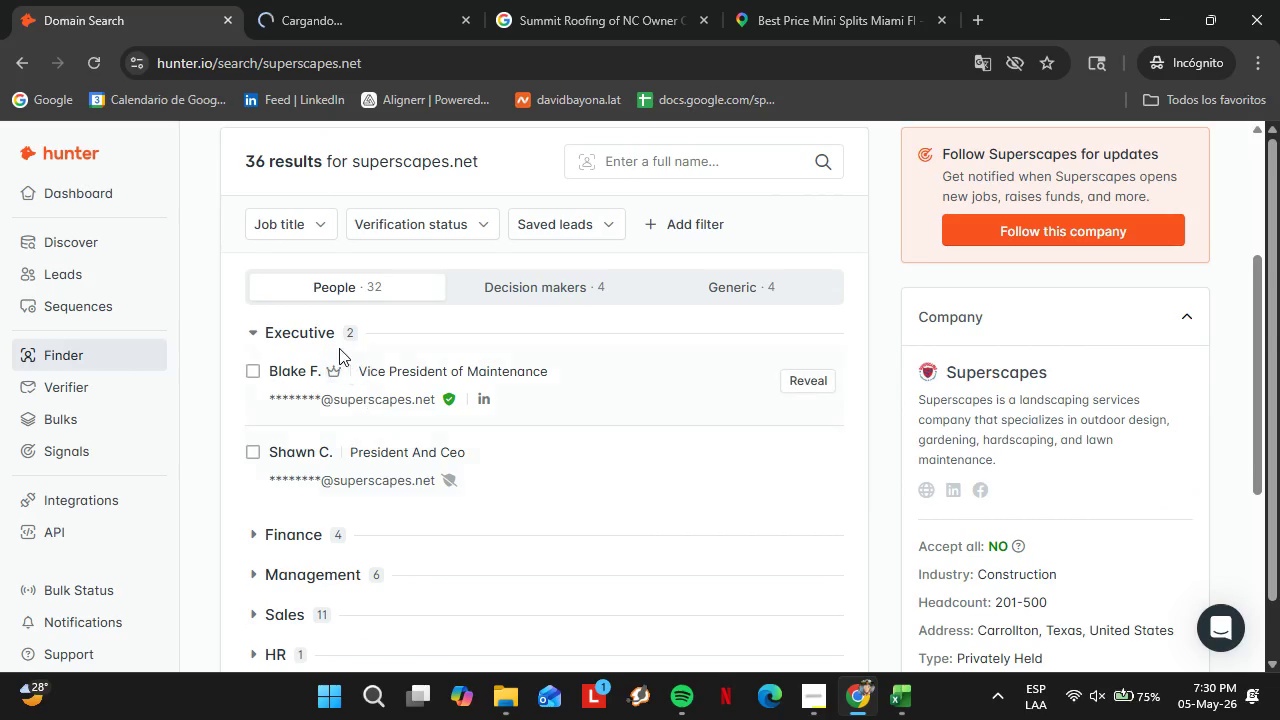 
left_click([313, 336])
 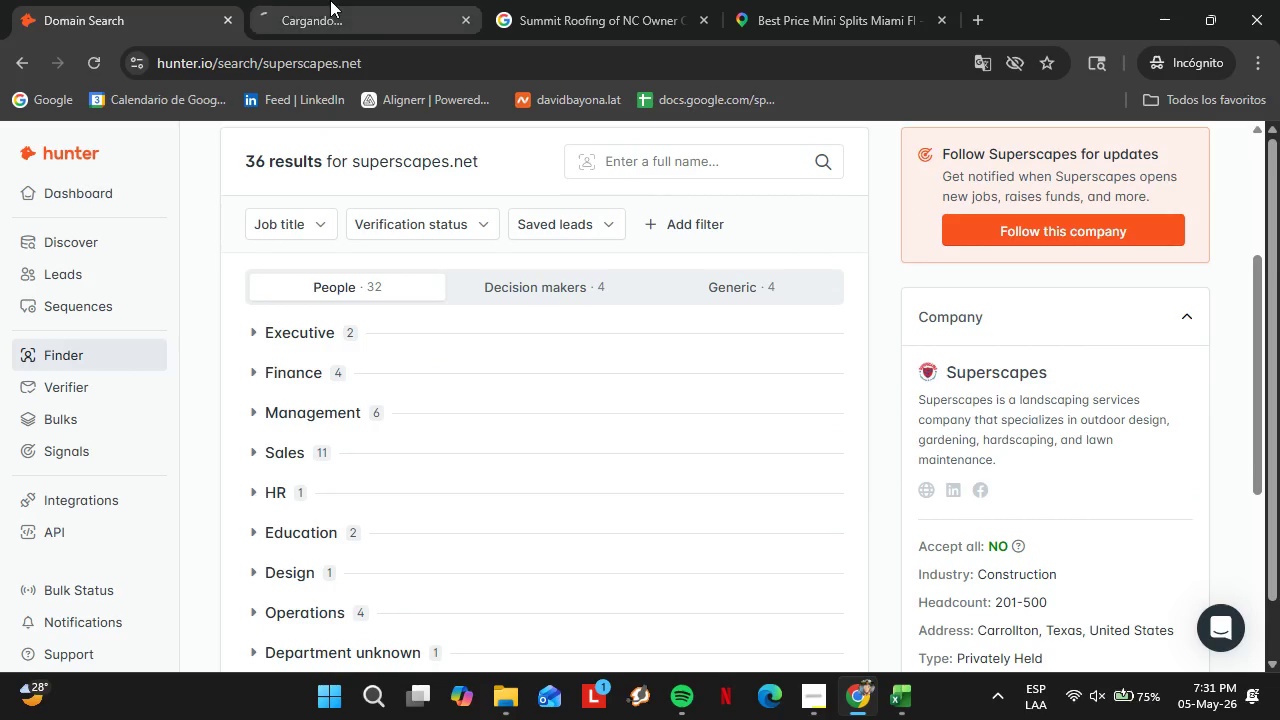 
left_click([329, 0])
 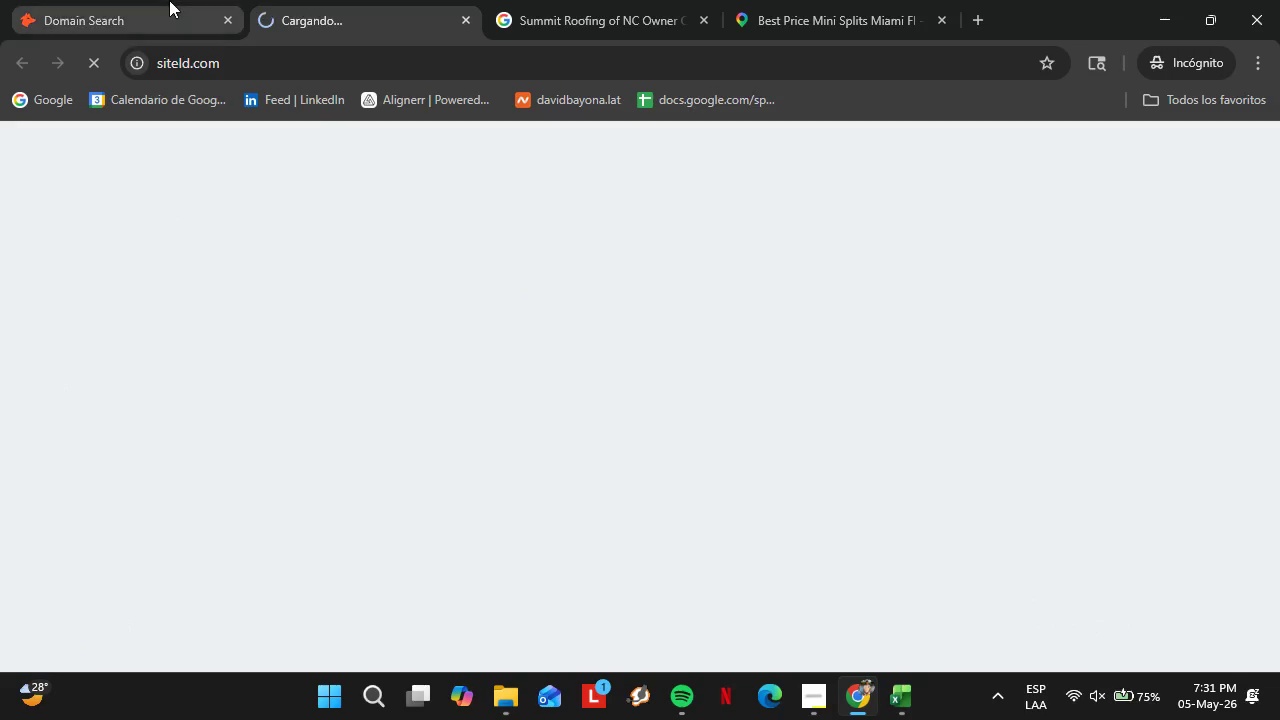 
left_click([169, 0])
 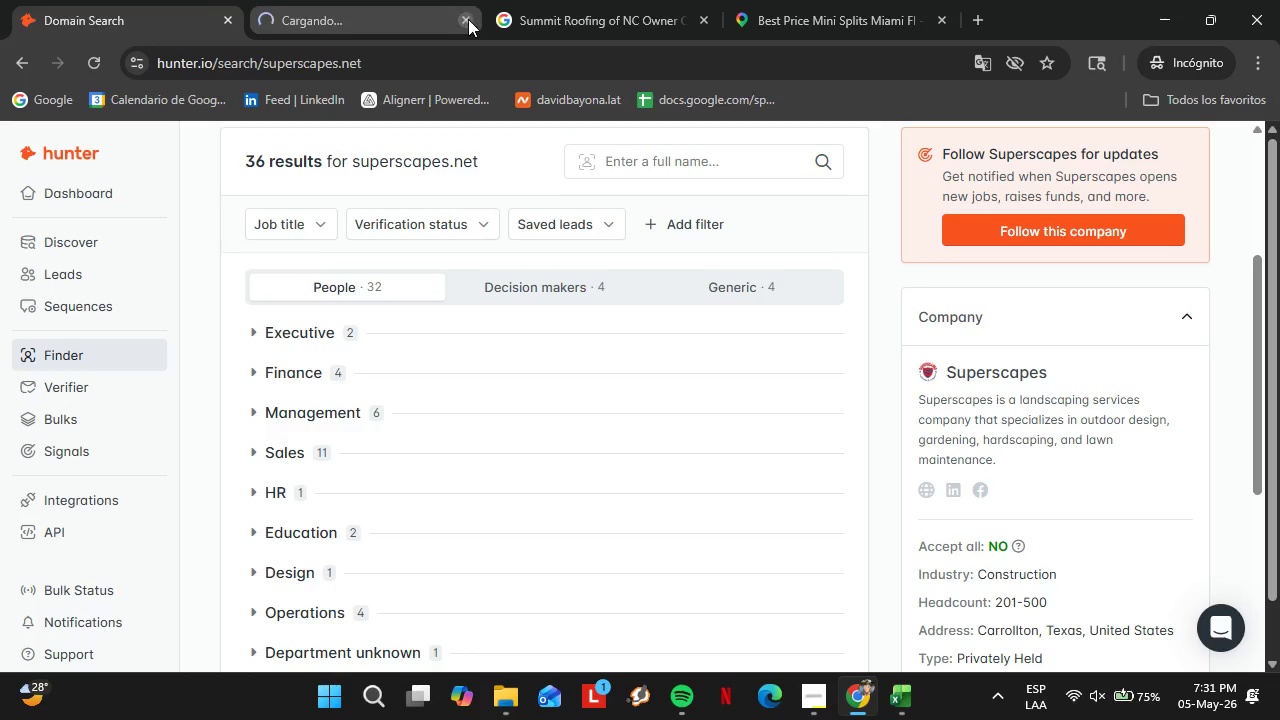 
left_click([468, 19])
 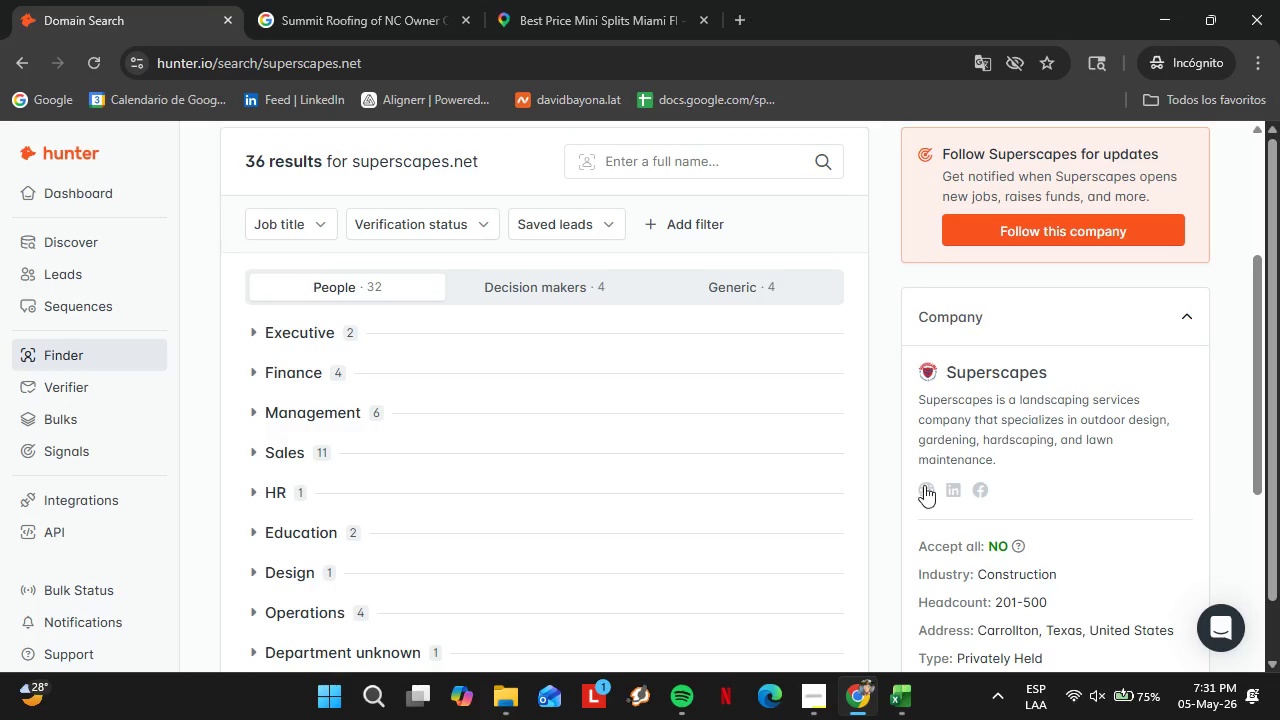 
left_click([924, 493])
 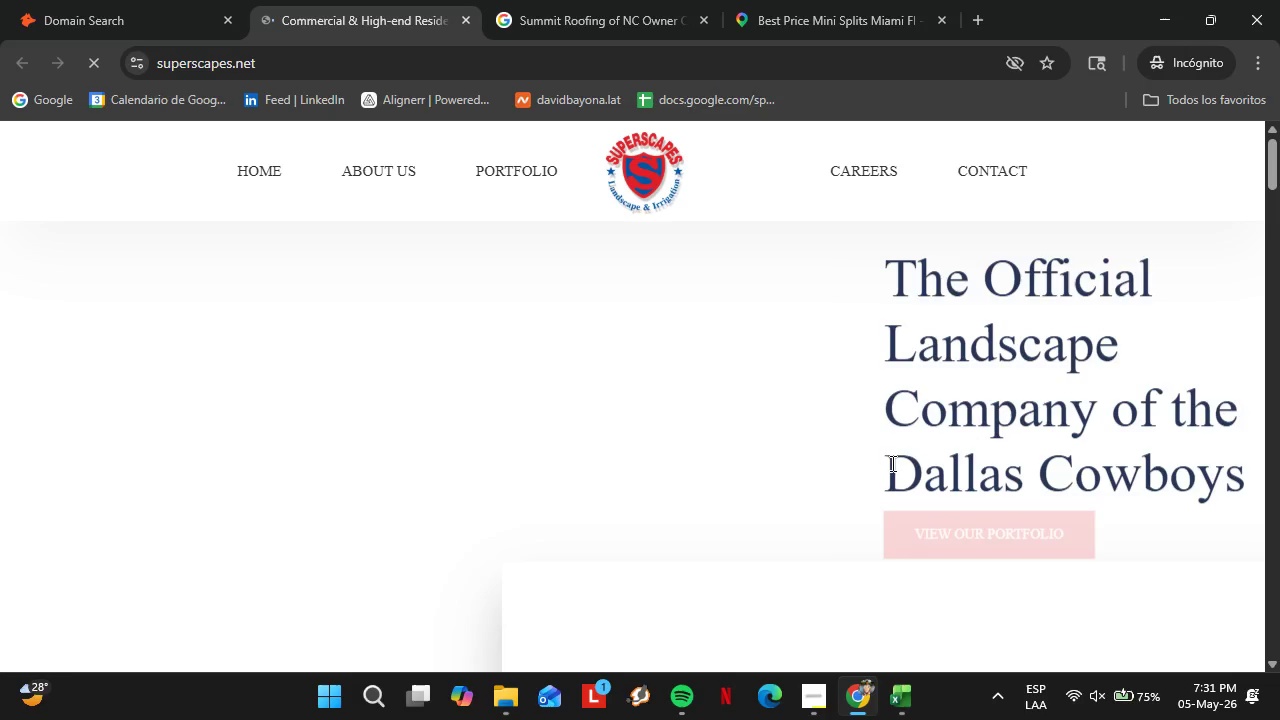 
left_click([400, 176])
 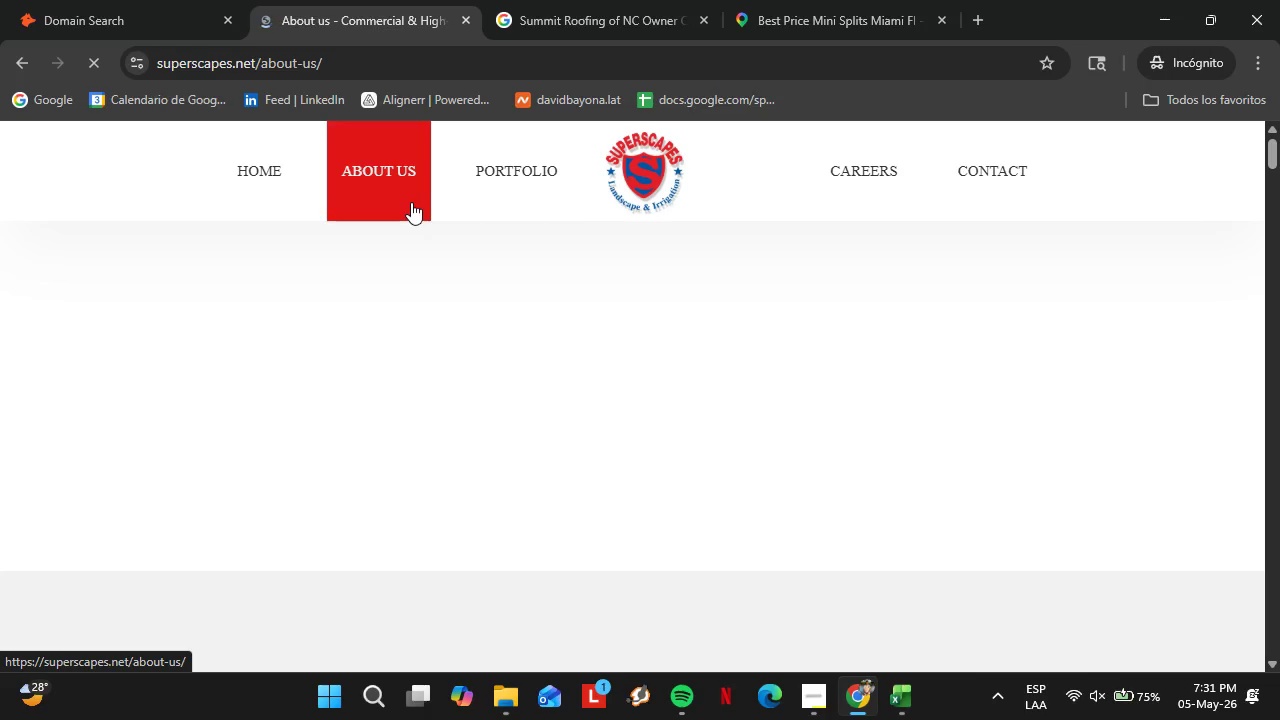 
wait(18.27)
 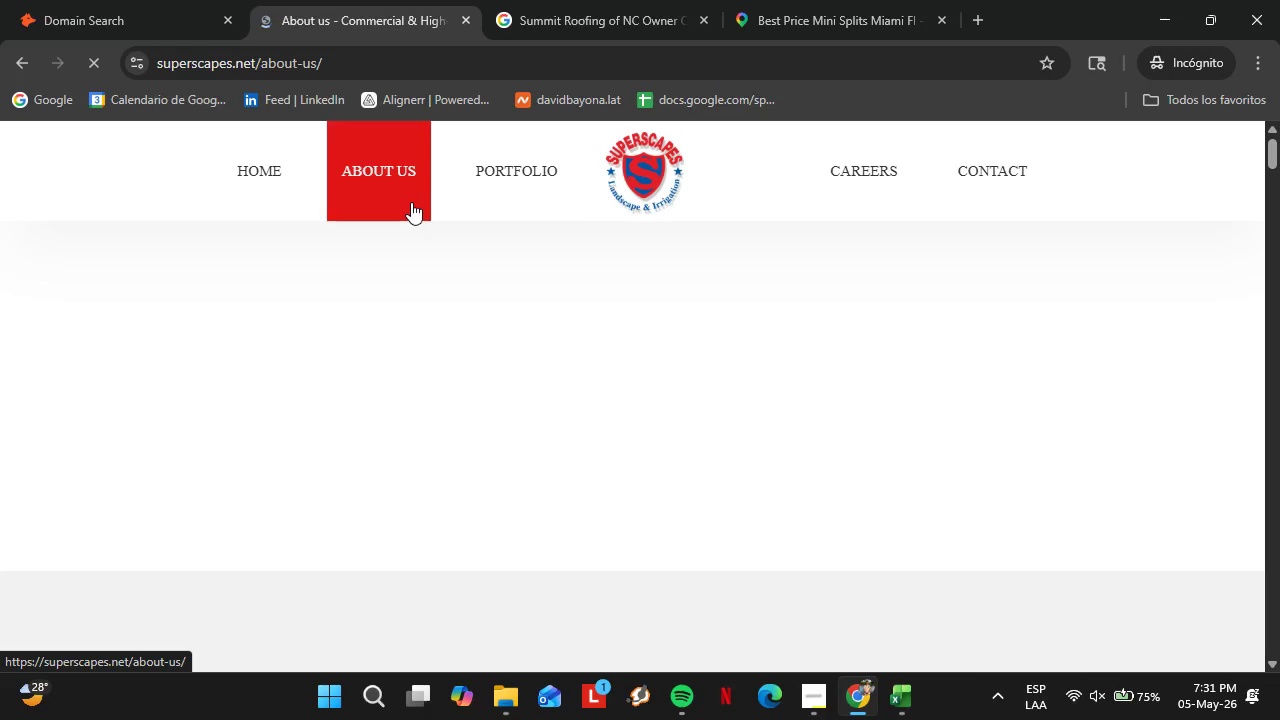 
scroll: coordinate [646, 456], scroll_direction: down, amount: 10.0
 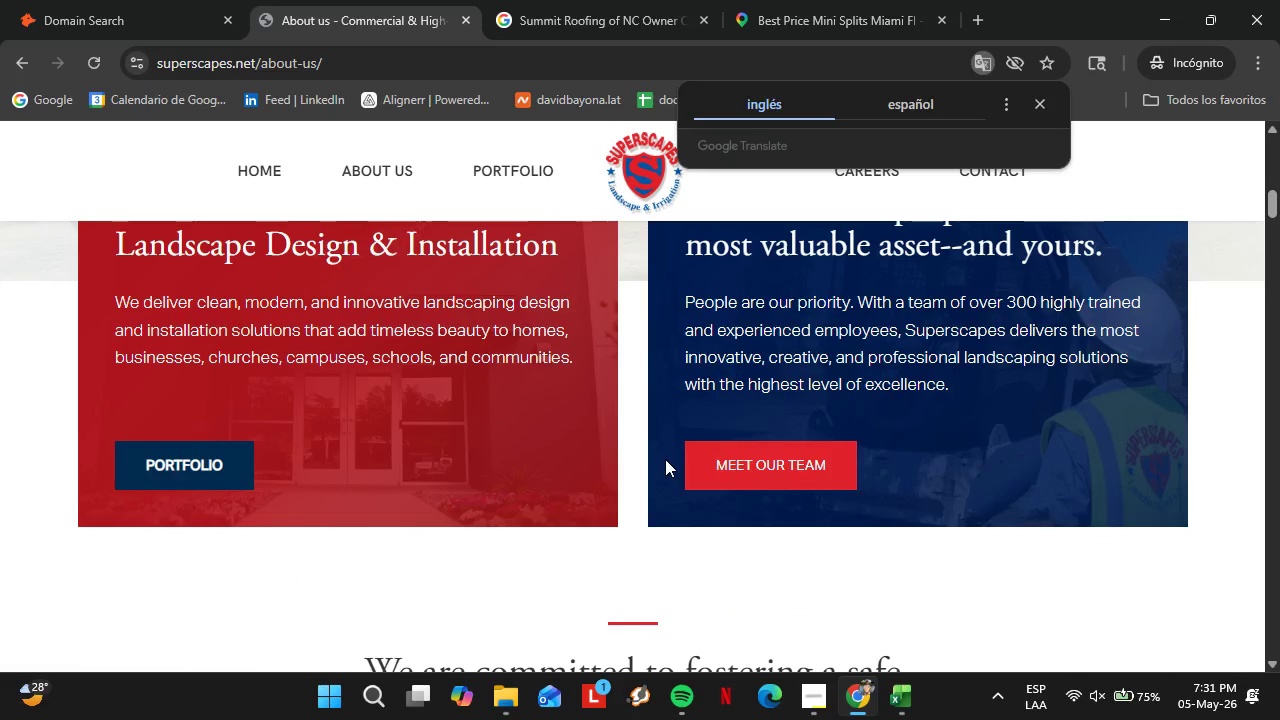 
wait(7.46)
 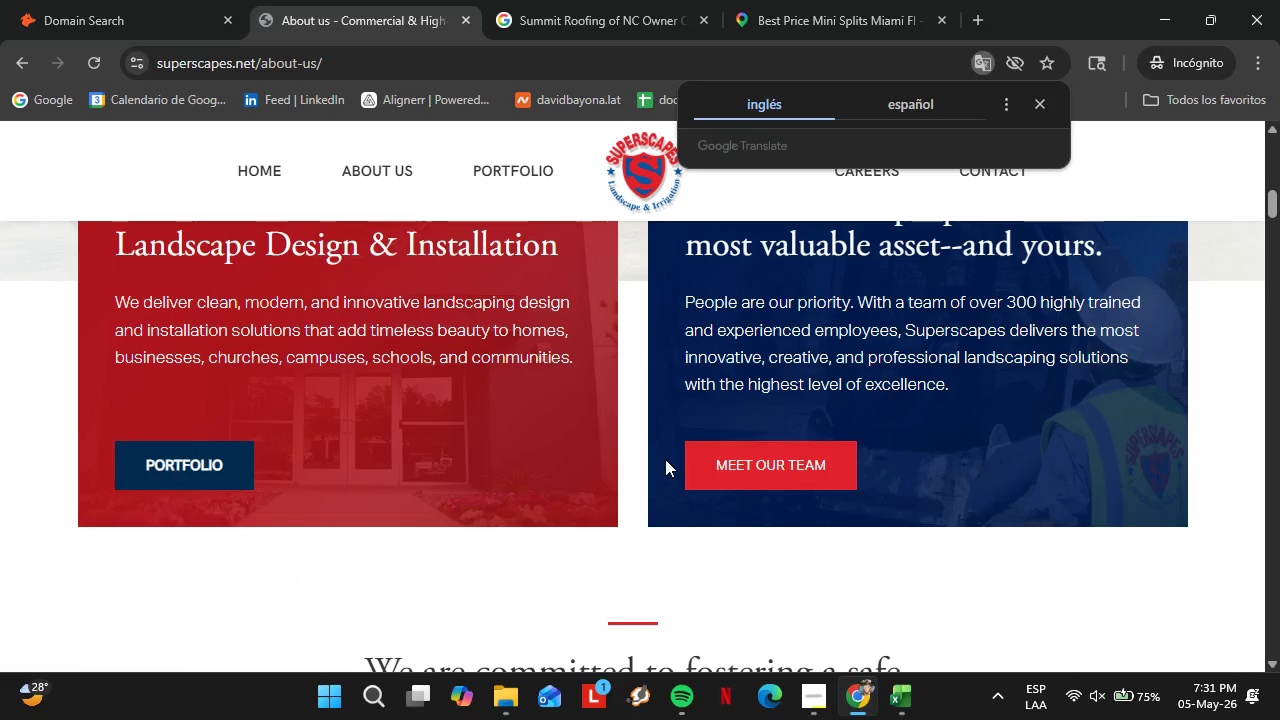 
left_click([771, 455])
 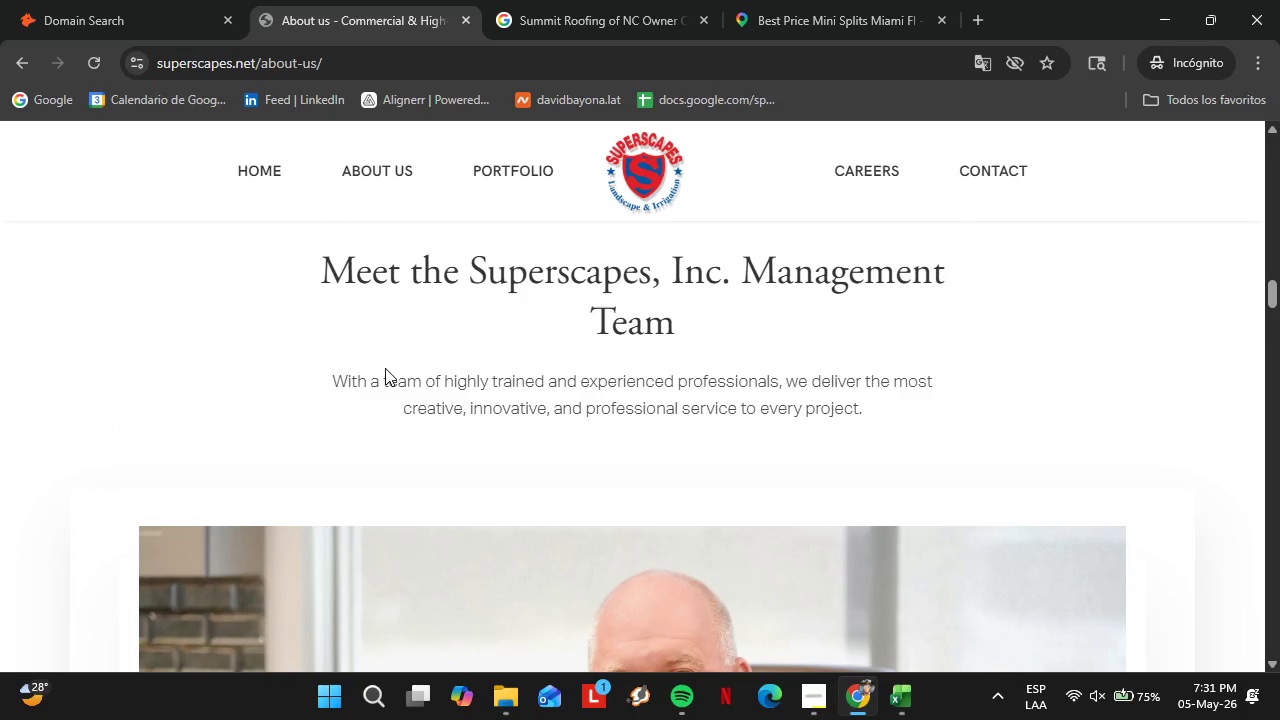 
wait(15.84)
 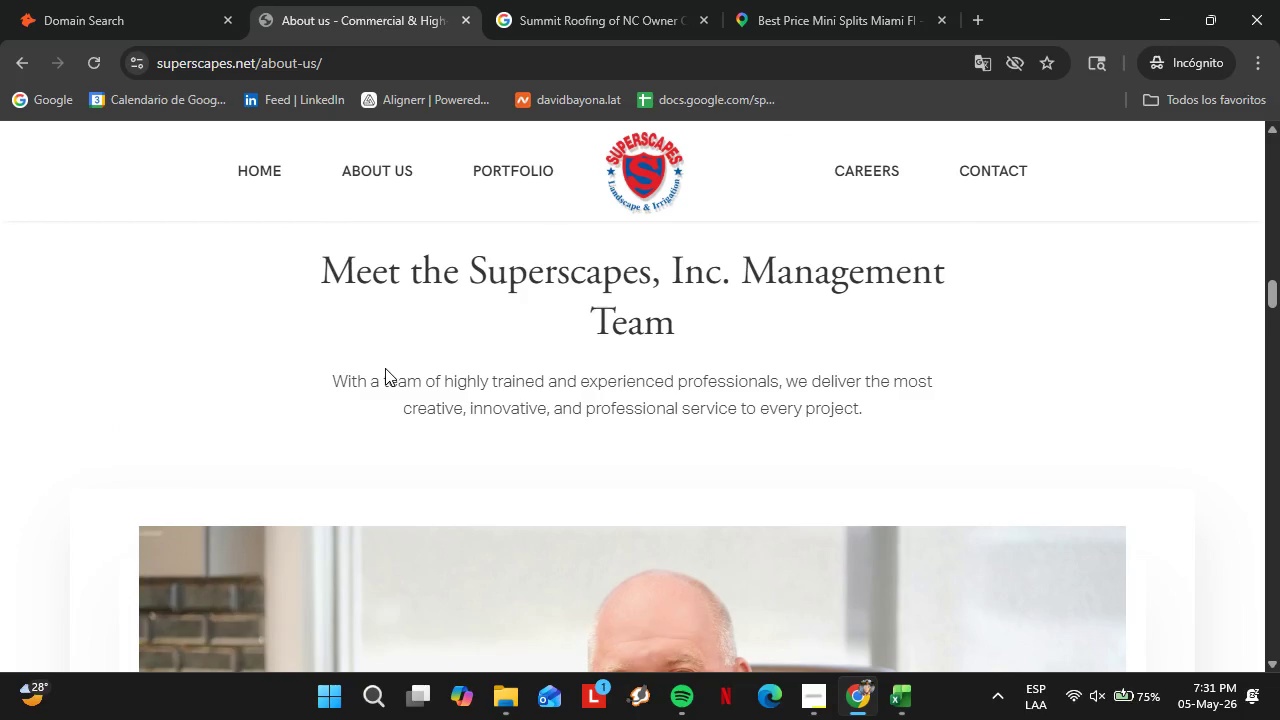 
scroll: coordinate [626, 445], scroll_direction: down, amount: 7.0
 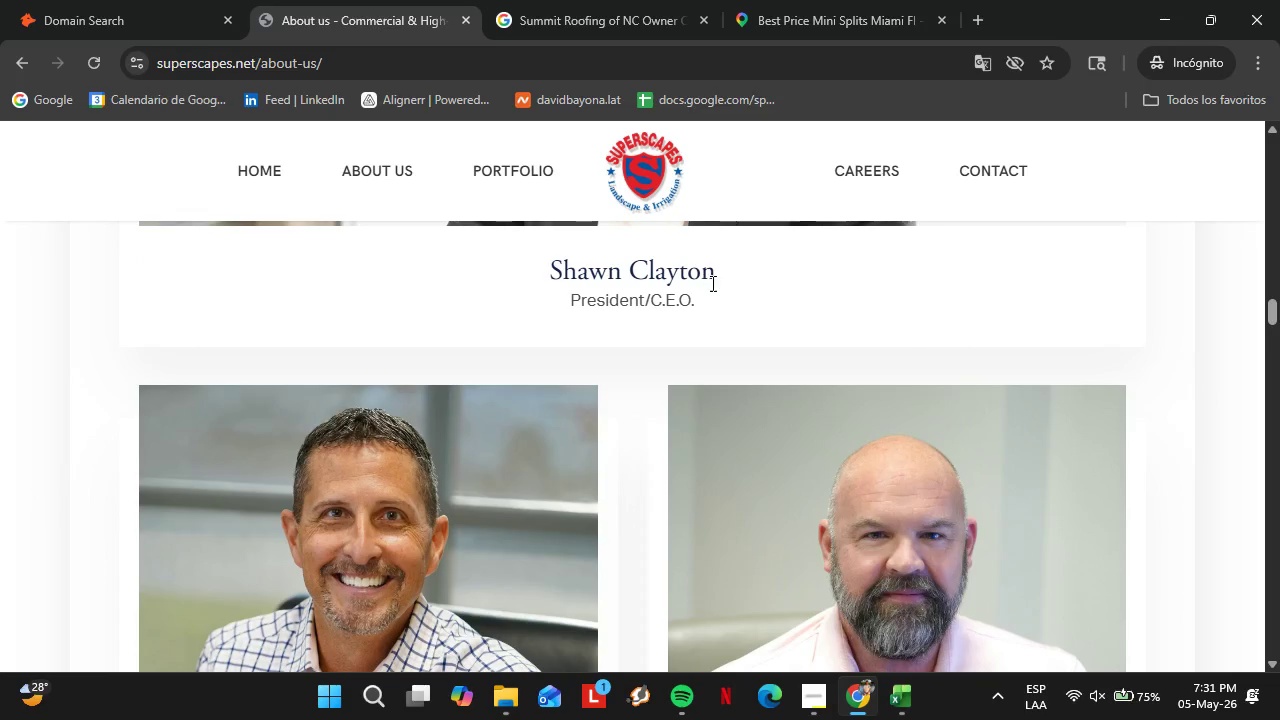 
left_click_drag(start_coordinate=[715, 280], to_coordinate=[552, 277])
 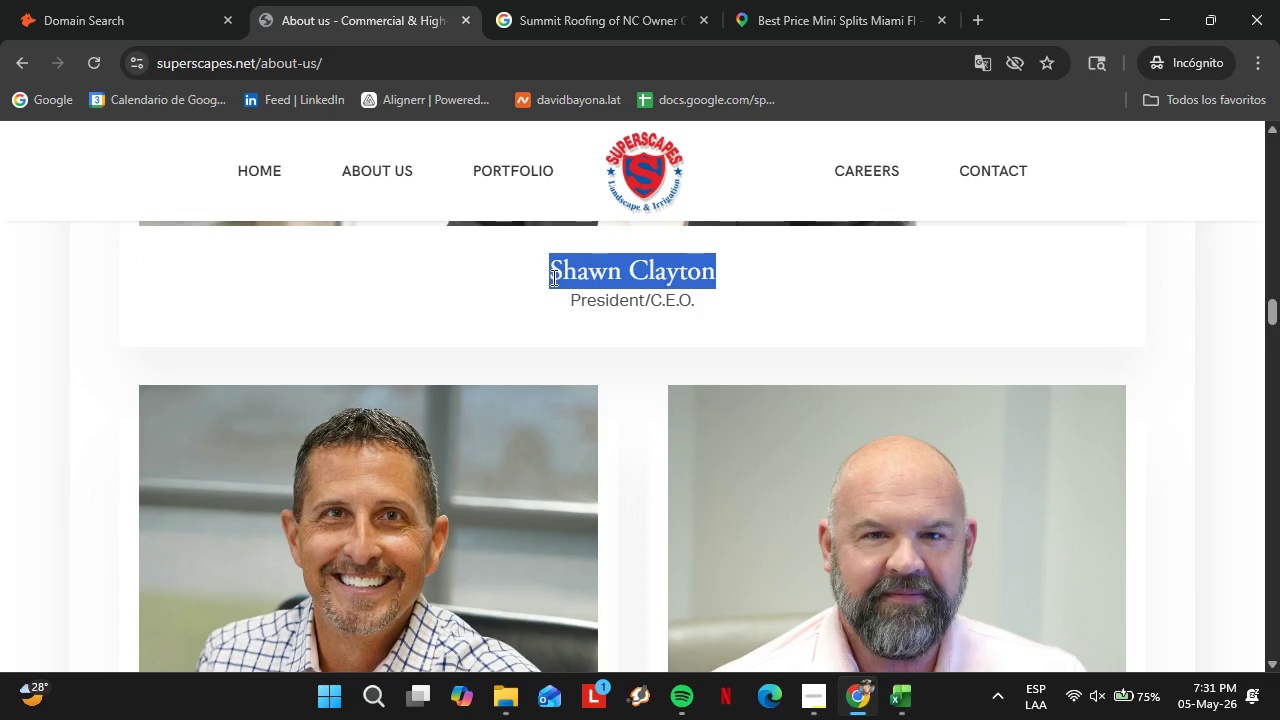 
key(Control+C)
 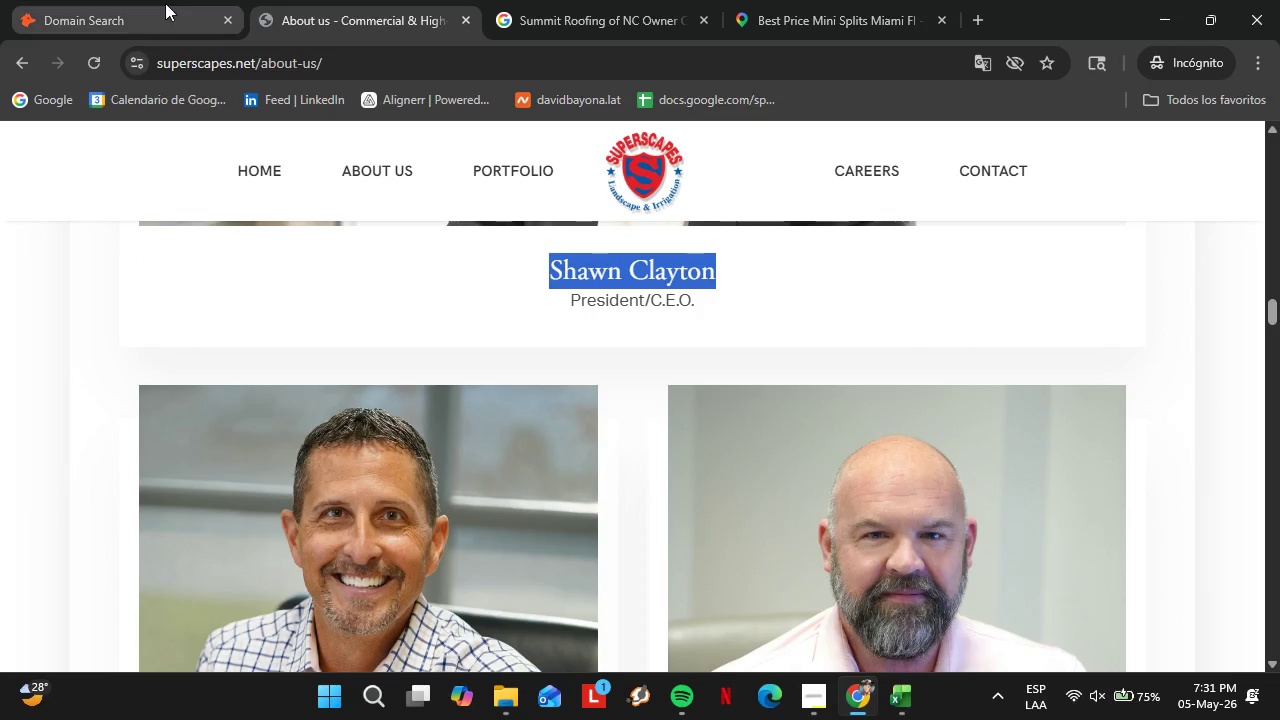 
left_click([155, 4])
 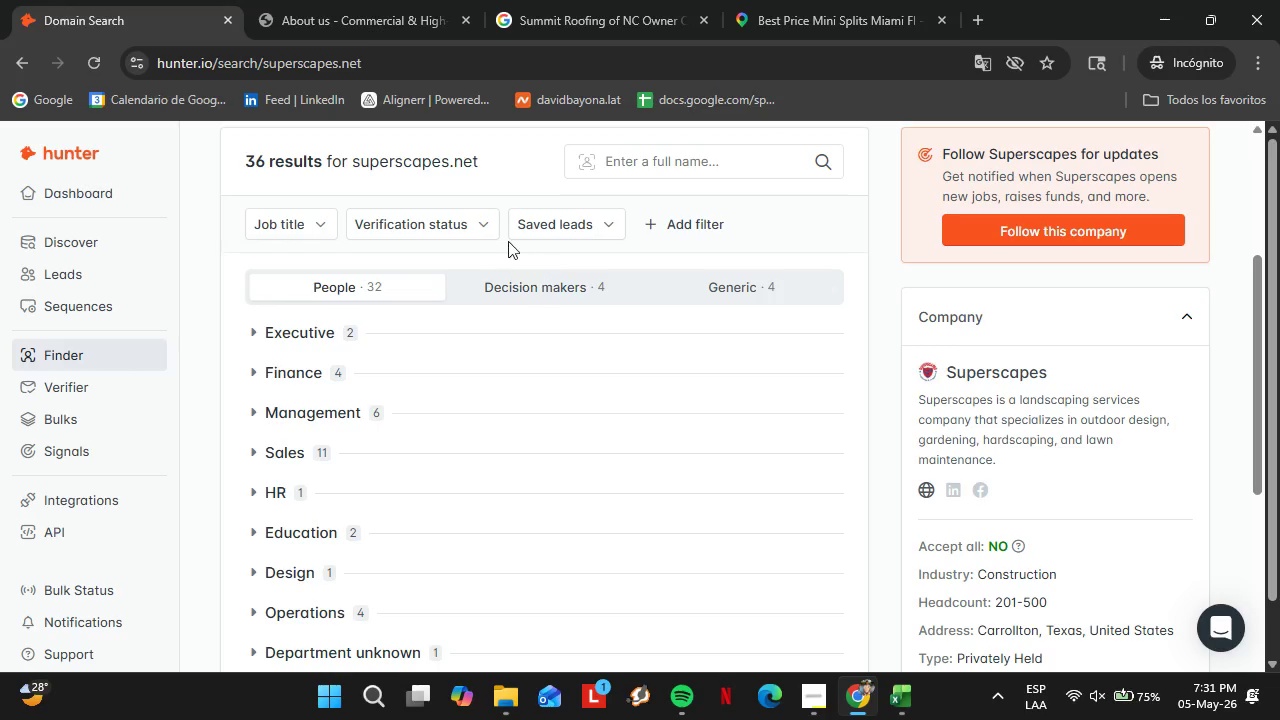 
scroll: coordinate [550, 299], scroll_direction: up, amount: 3.0
 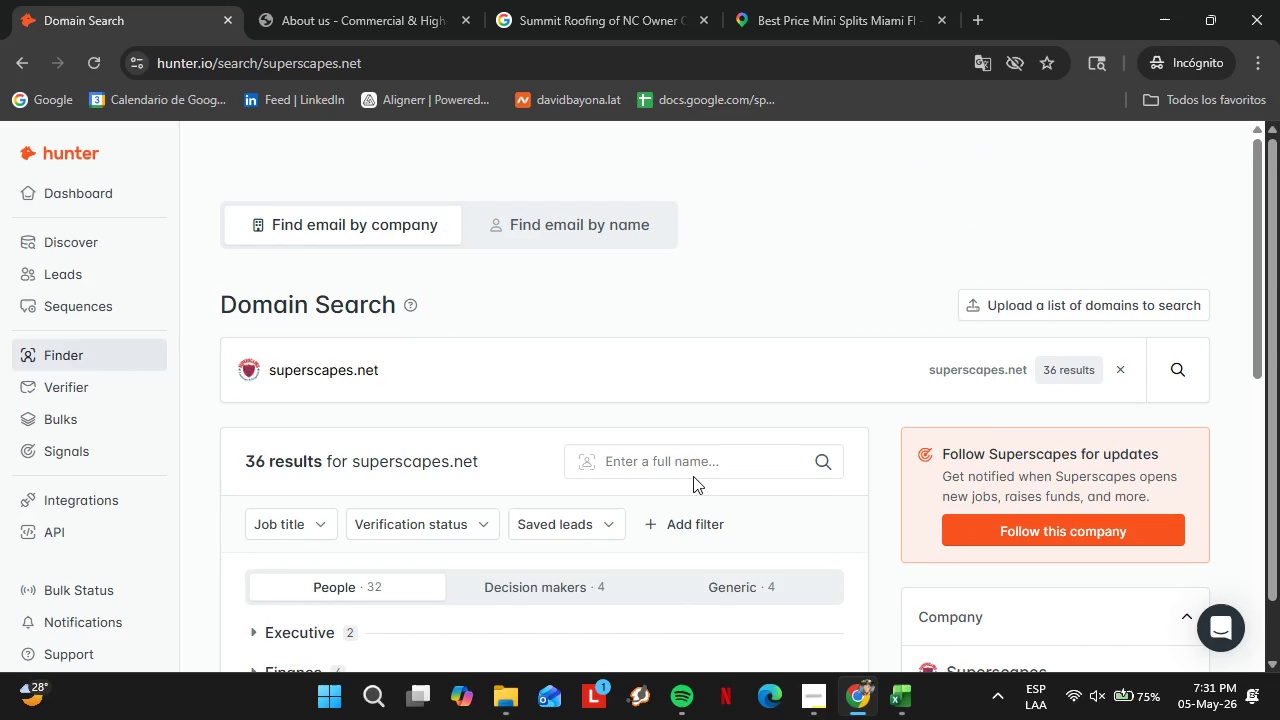 
double_click([684, 462])
 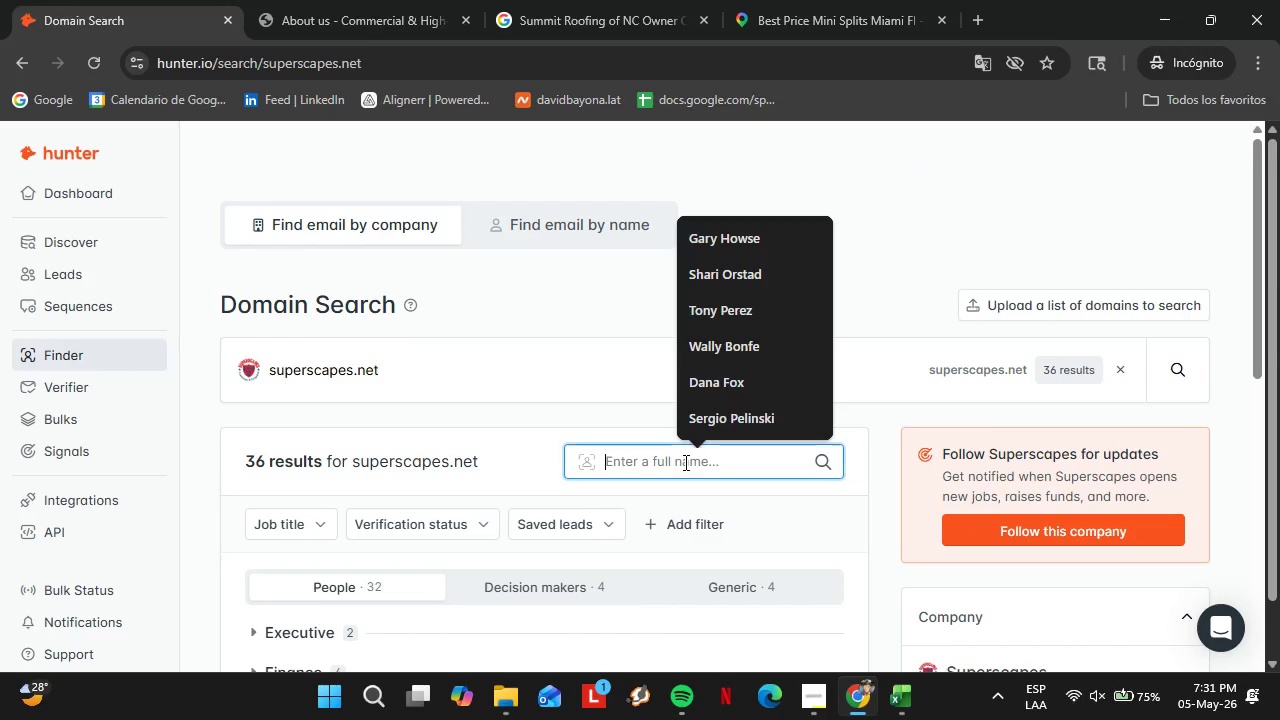 
key(Control+V)
 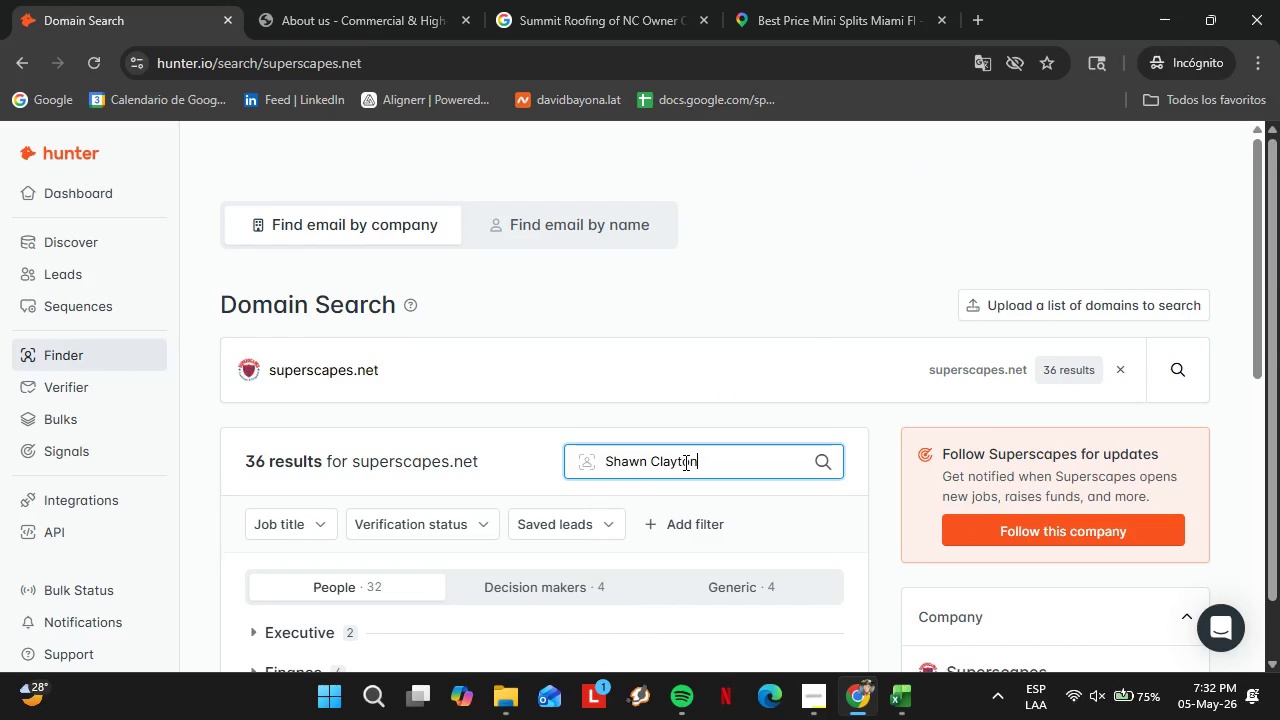 
key(Enter)
 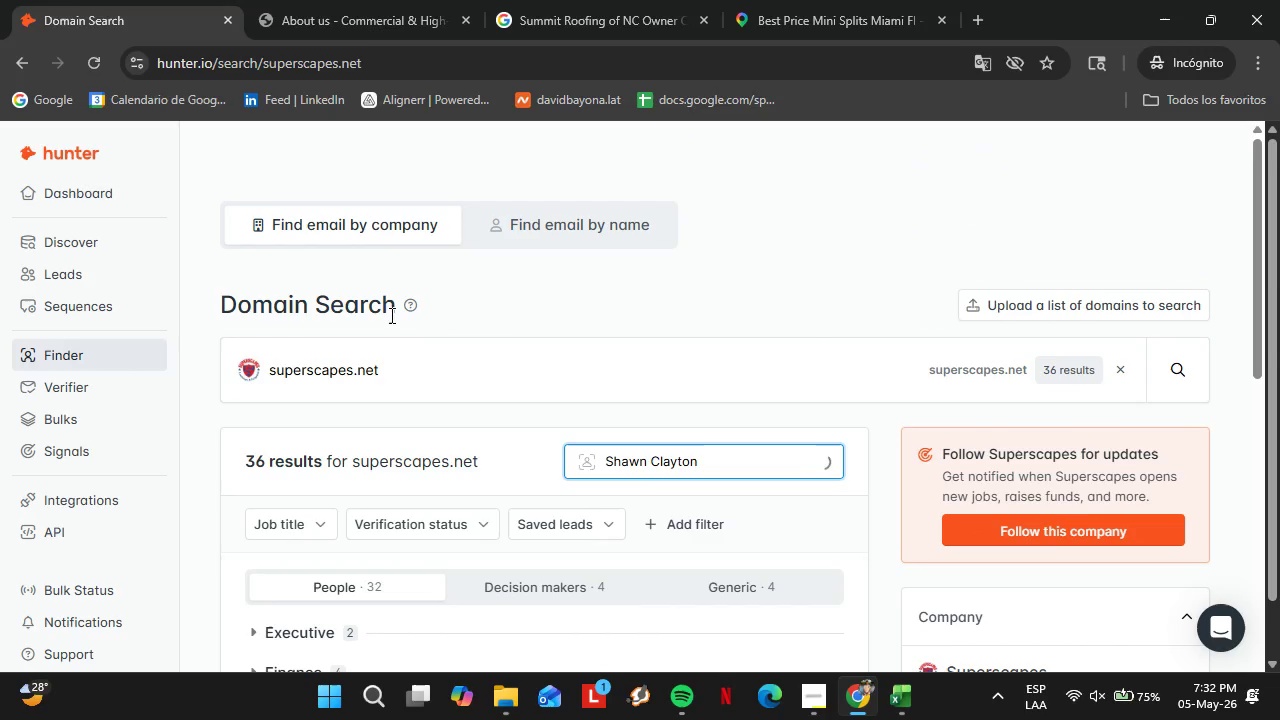 
scroll: coordinate [651, 405], scroll_direction: down, amount: 3.0
 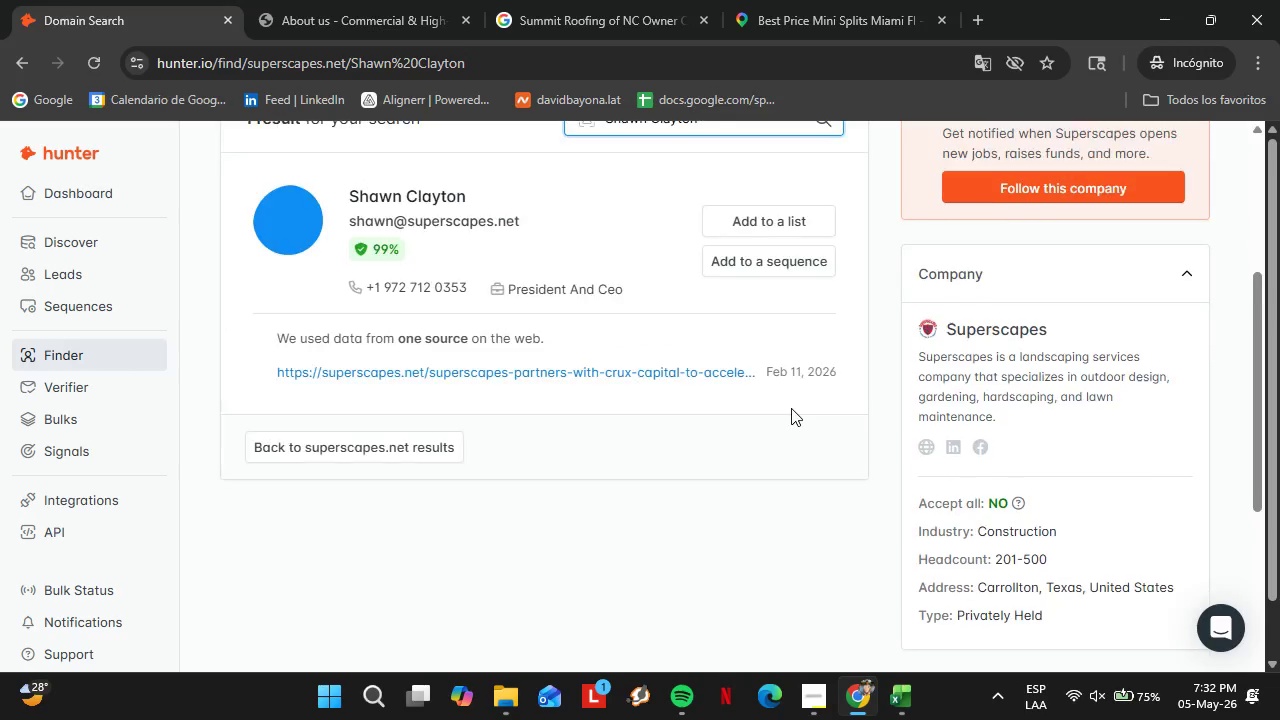 
scroll: coordinate [700, 387], scroll_direction: up, amount: 1.0
 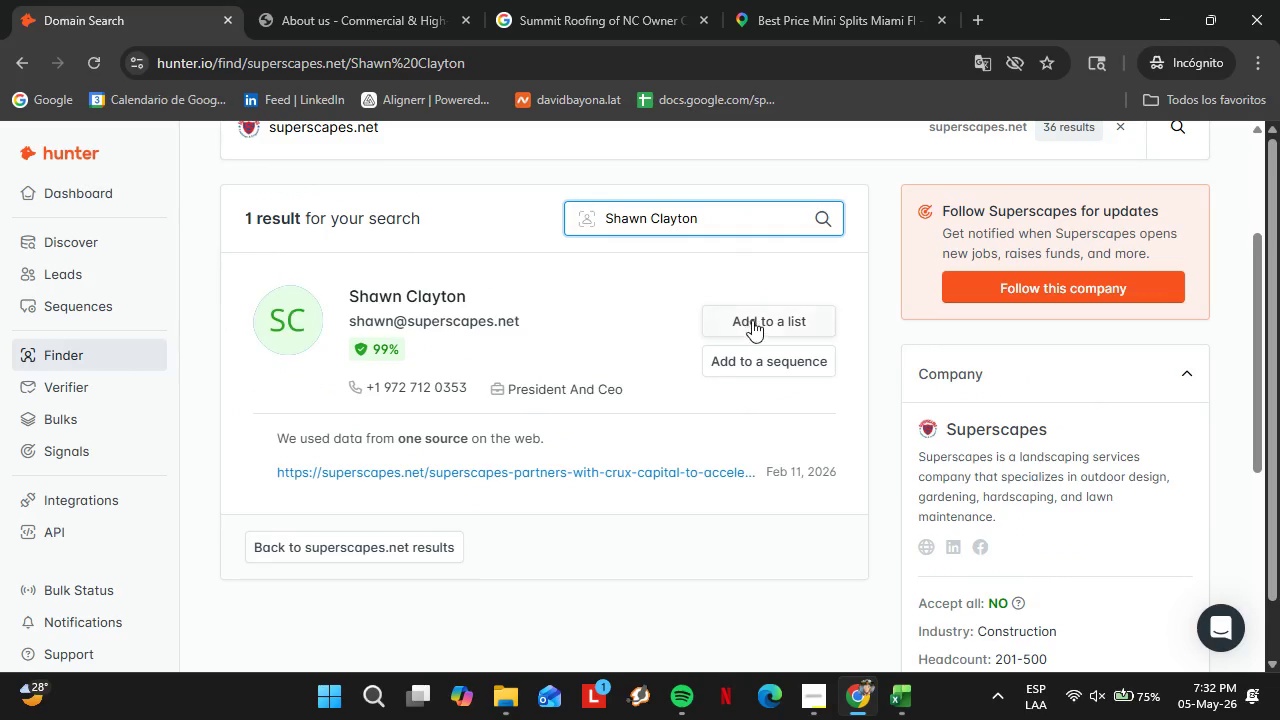 
left_click([758, 318])
 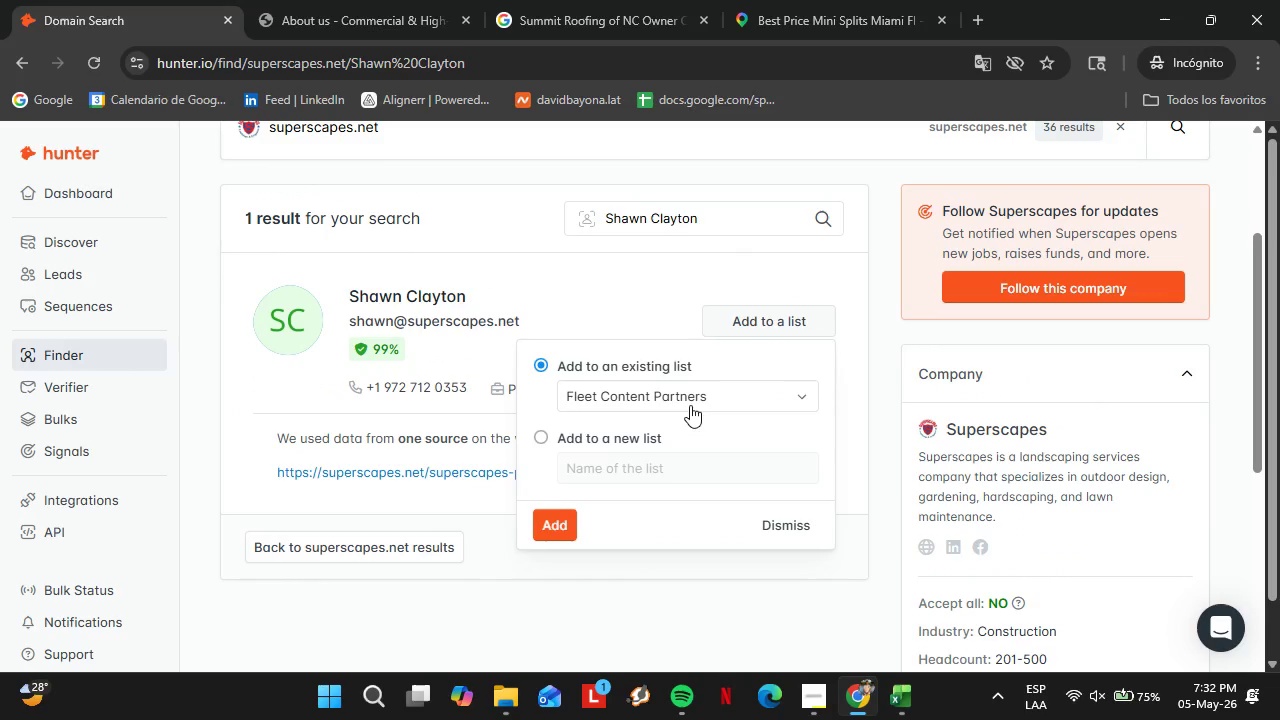 
left_click([688, 400])
 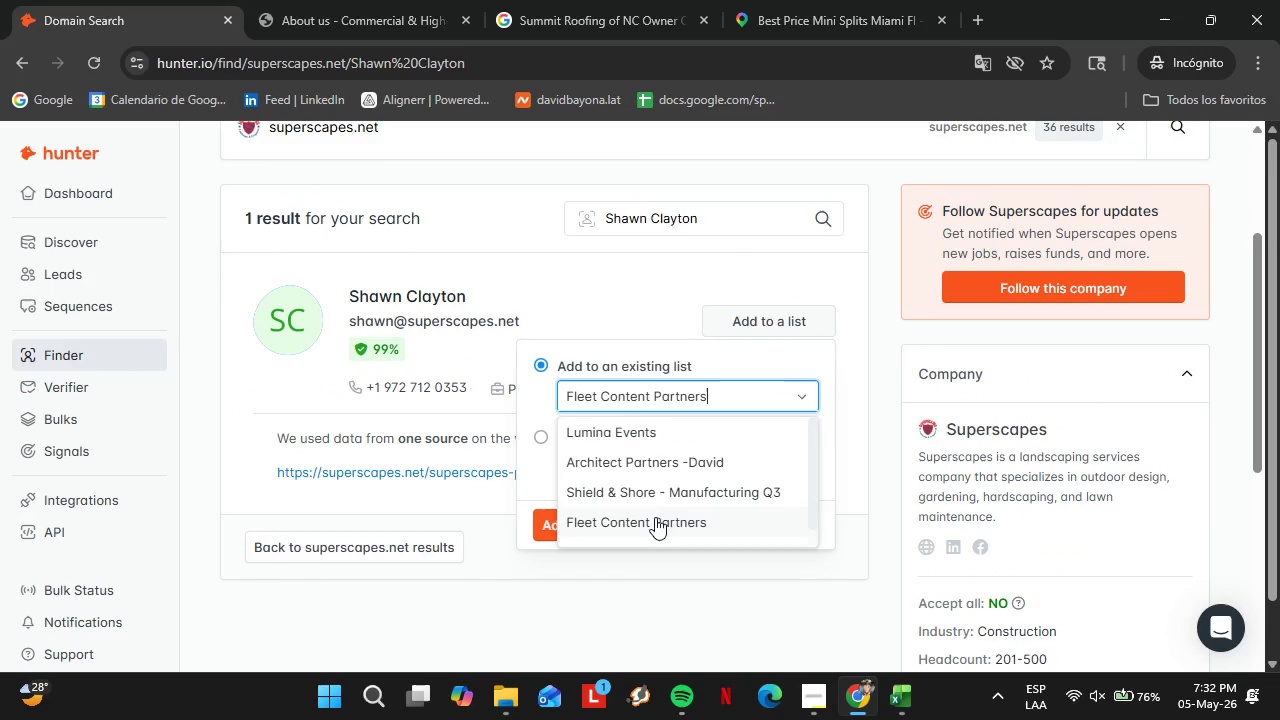 
scroll: coordinate [678, 498], scroll_direction: down, amount: 2.0
 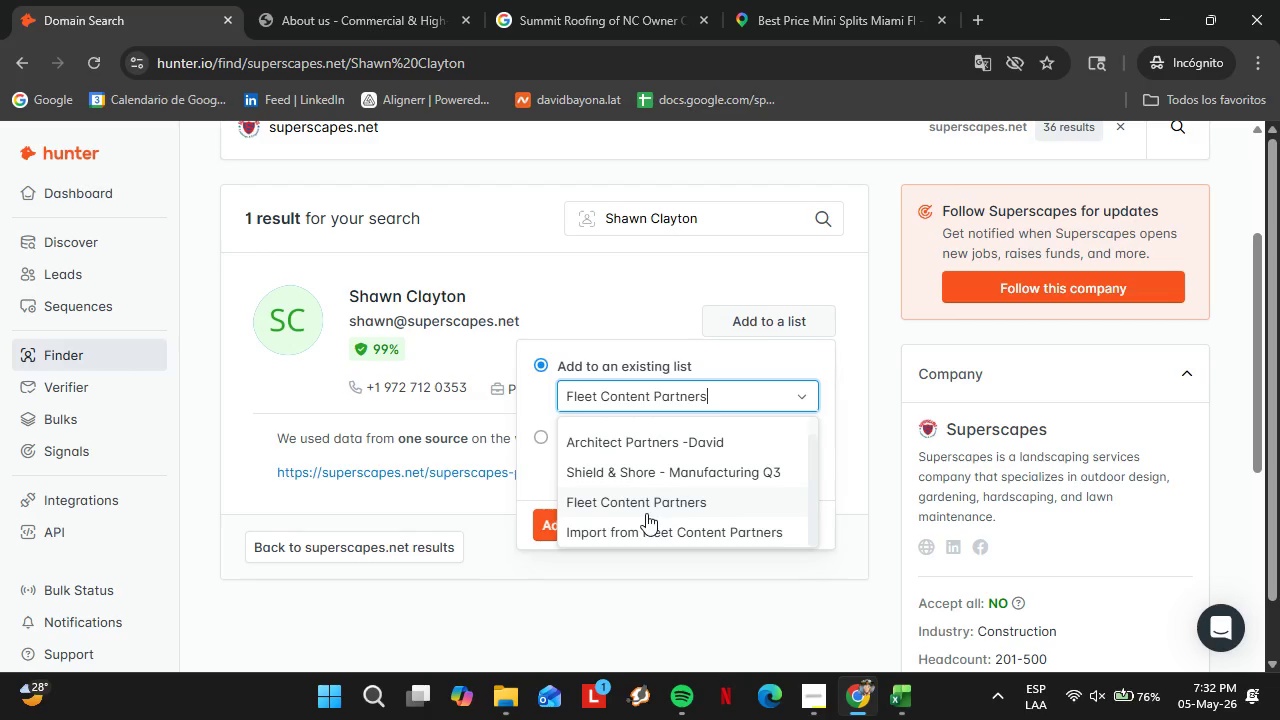 
left_click([633, 504])
 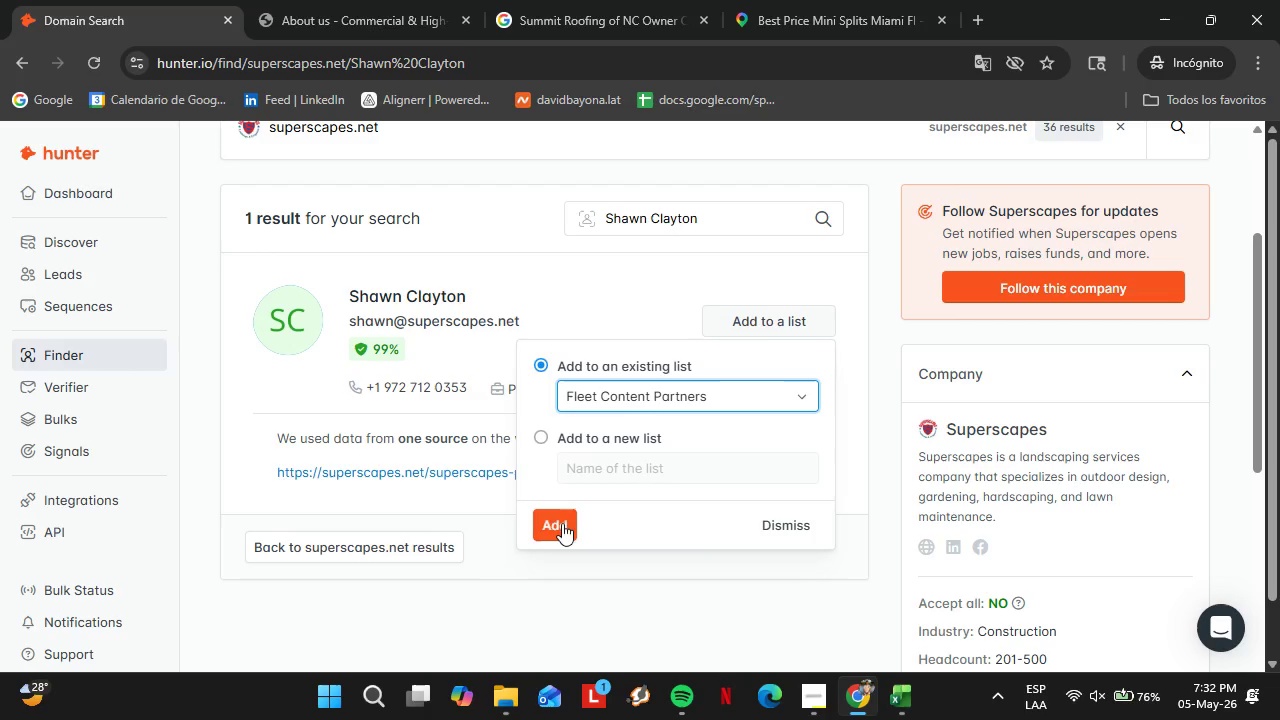 
left_click([558, 523])
 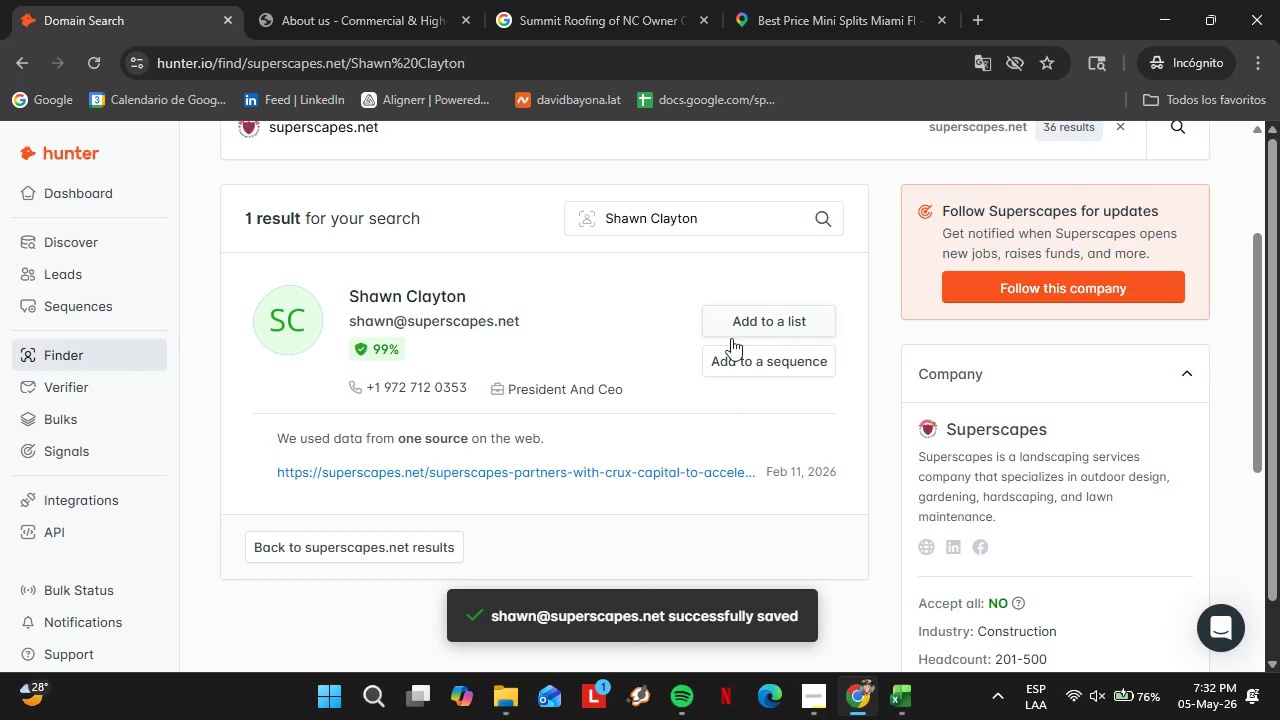 
wait(14.16)
 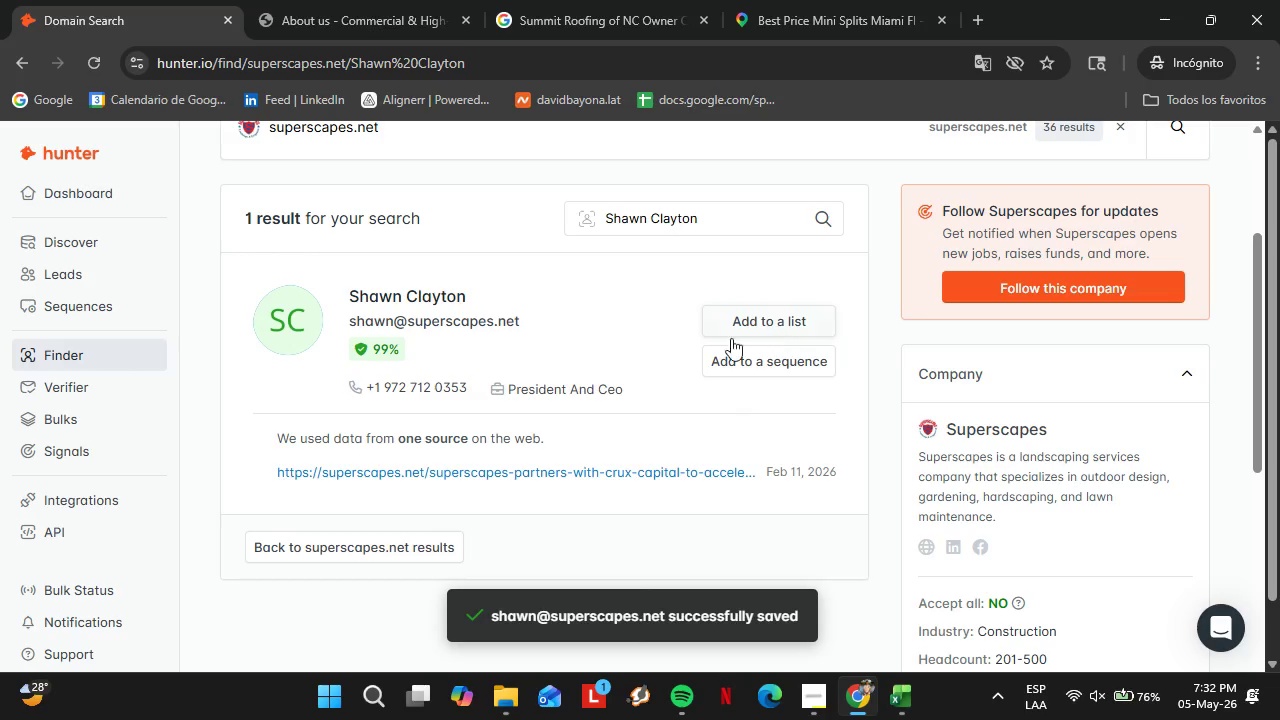 
left_click([72, 277])
 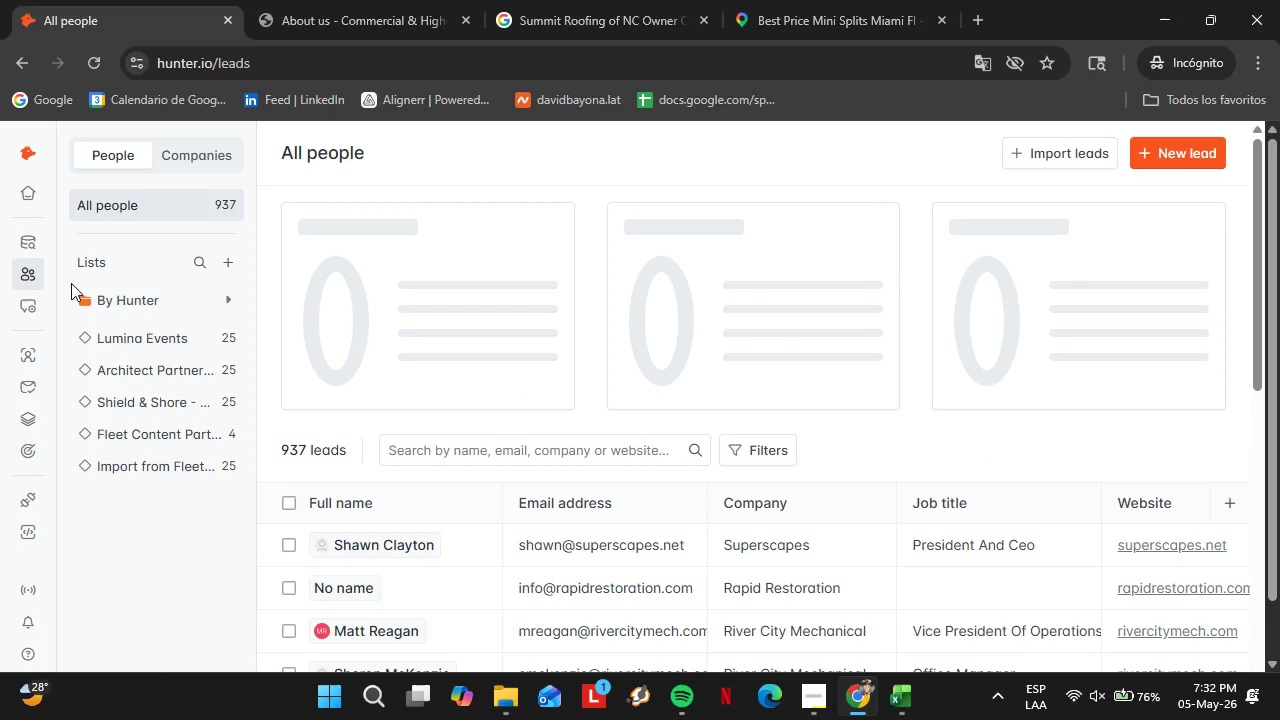 
left_click([180, 430])
 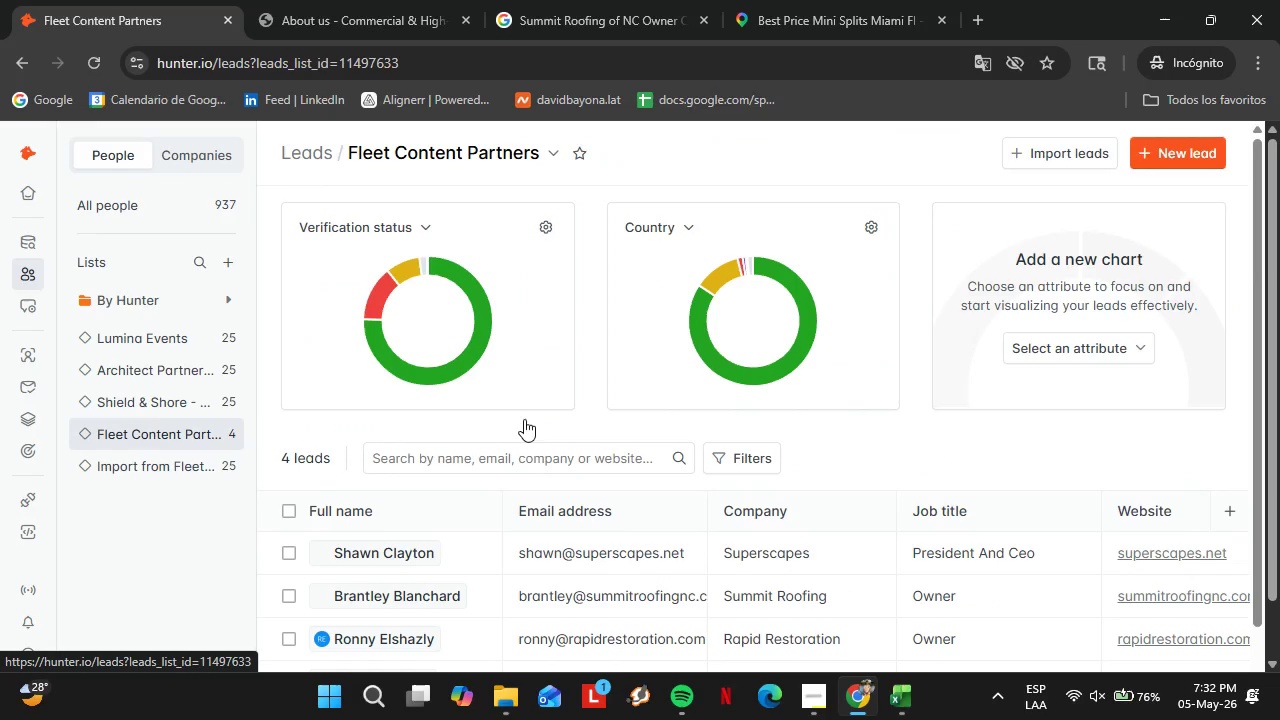 
scroll: coordinate [661, 517], scroll_direction: down, amount: 10.0
 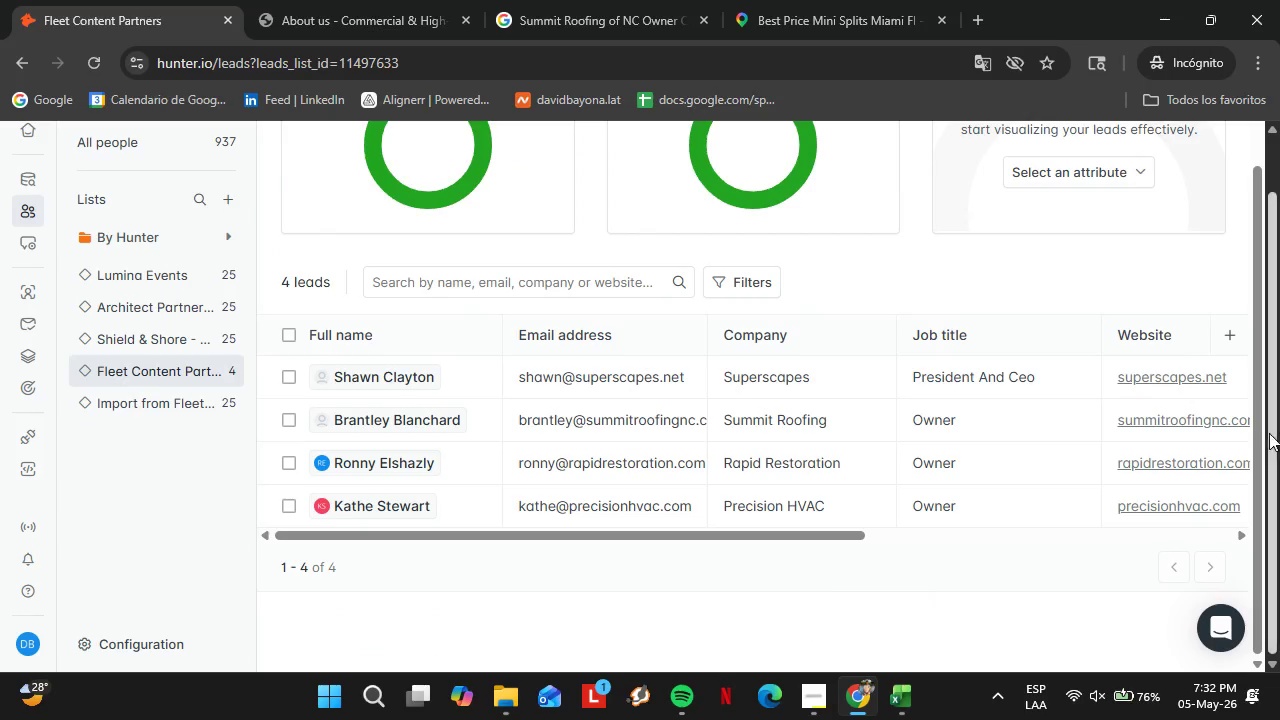 
double_click([946, 374])
 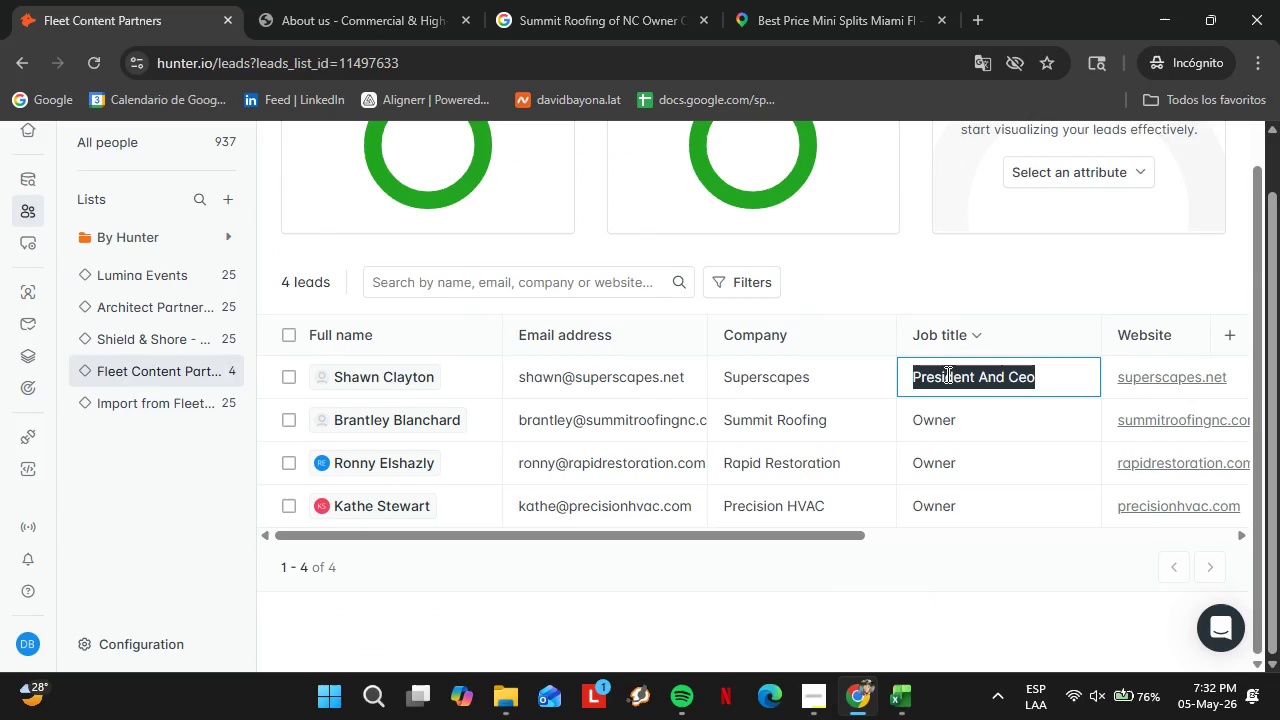 
triple_click([946, 374])
 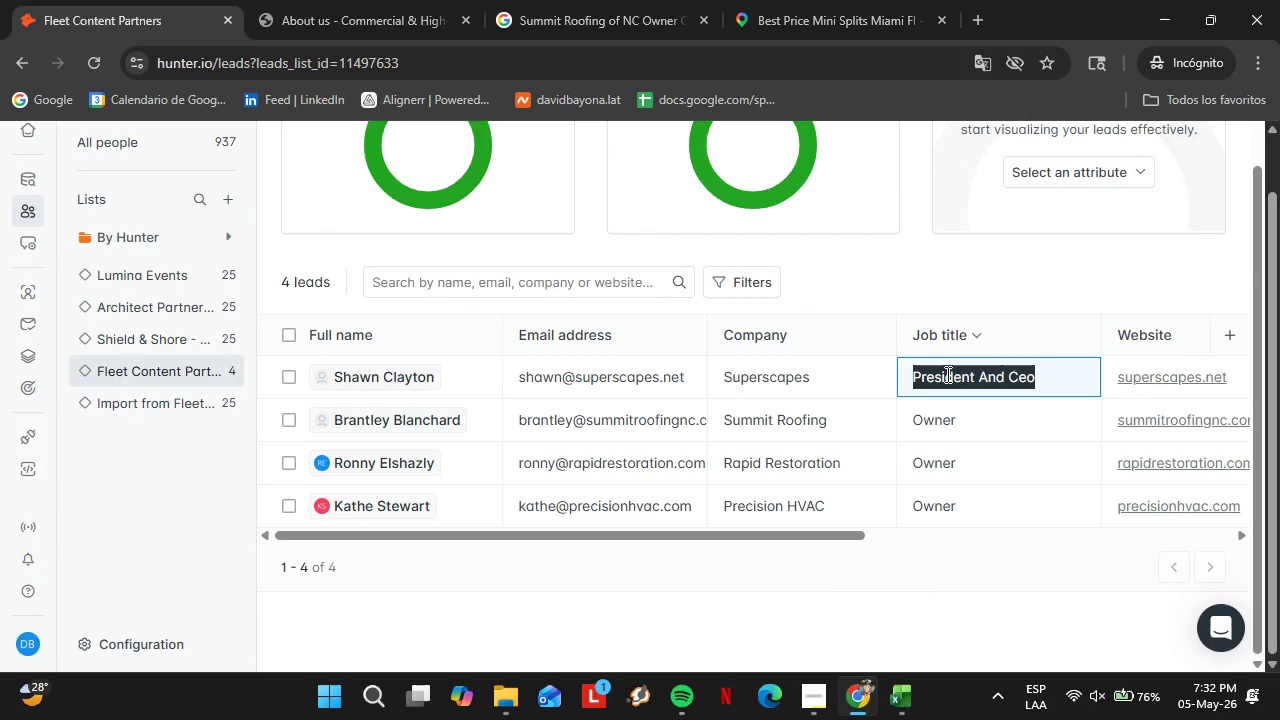 
type(Owner)
 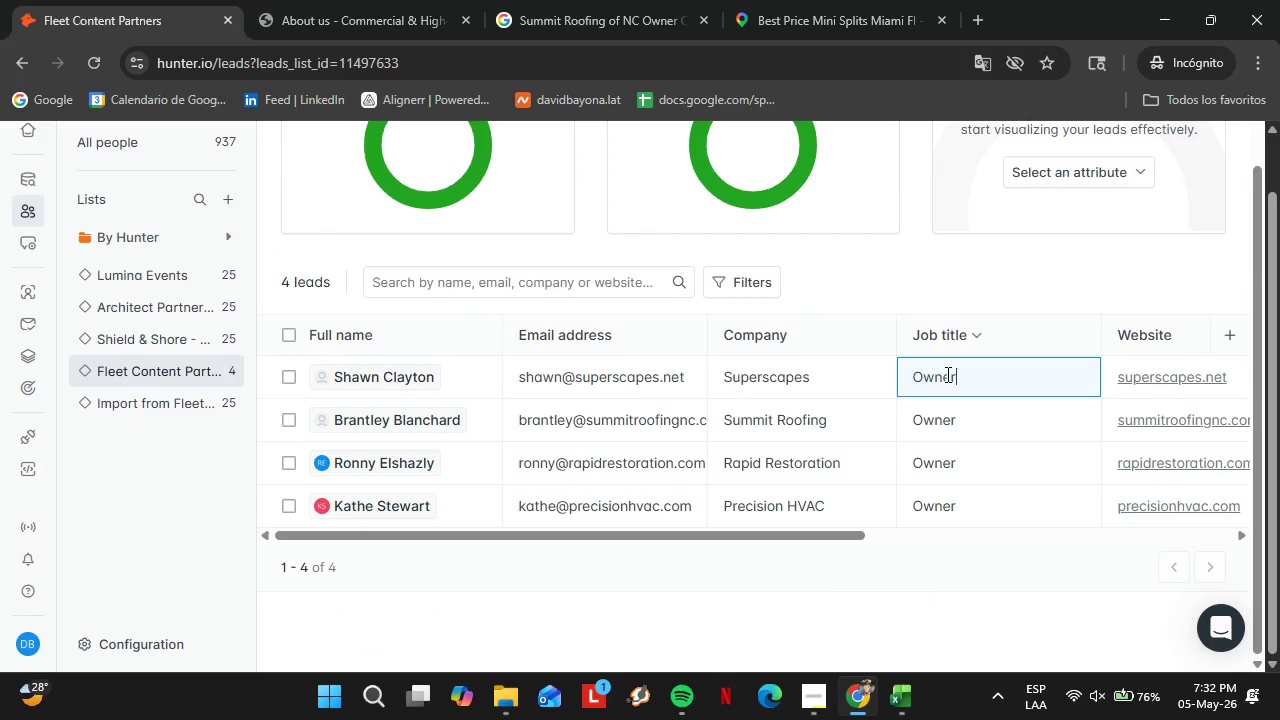 
key(ArrowRight)
 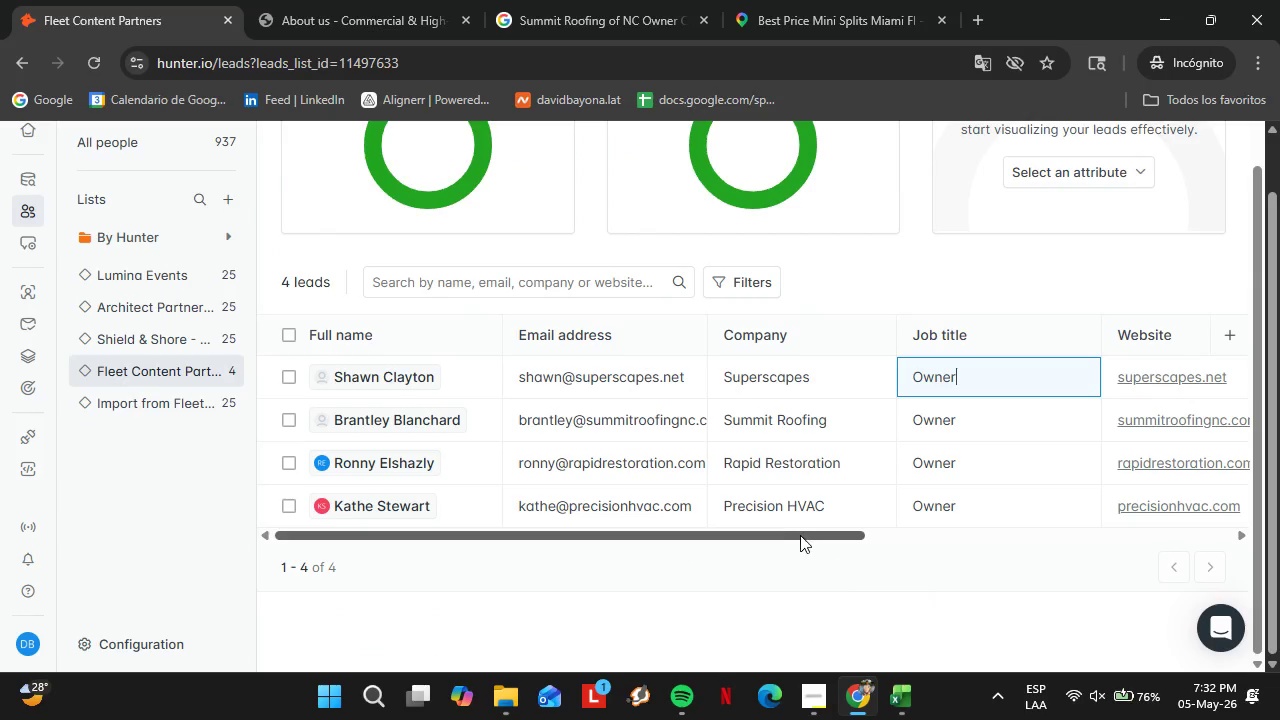 
left_click_drag(start_coordinate=[798, 534], to_coordinate=[1139, 556])
 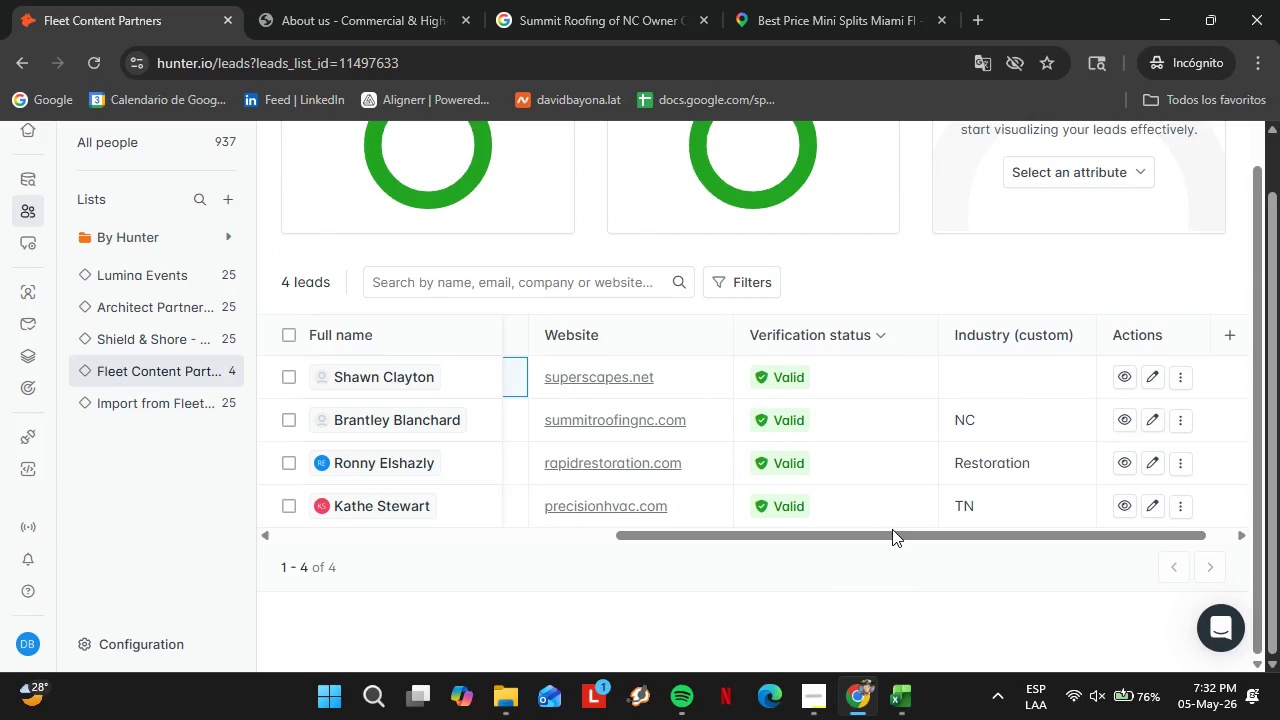 
left_click_drag(start_coordinate=[890, 530], to_coordinate=[745, 526])
 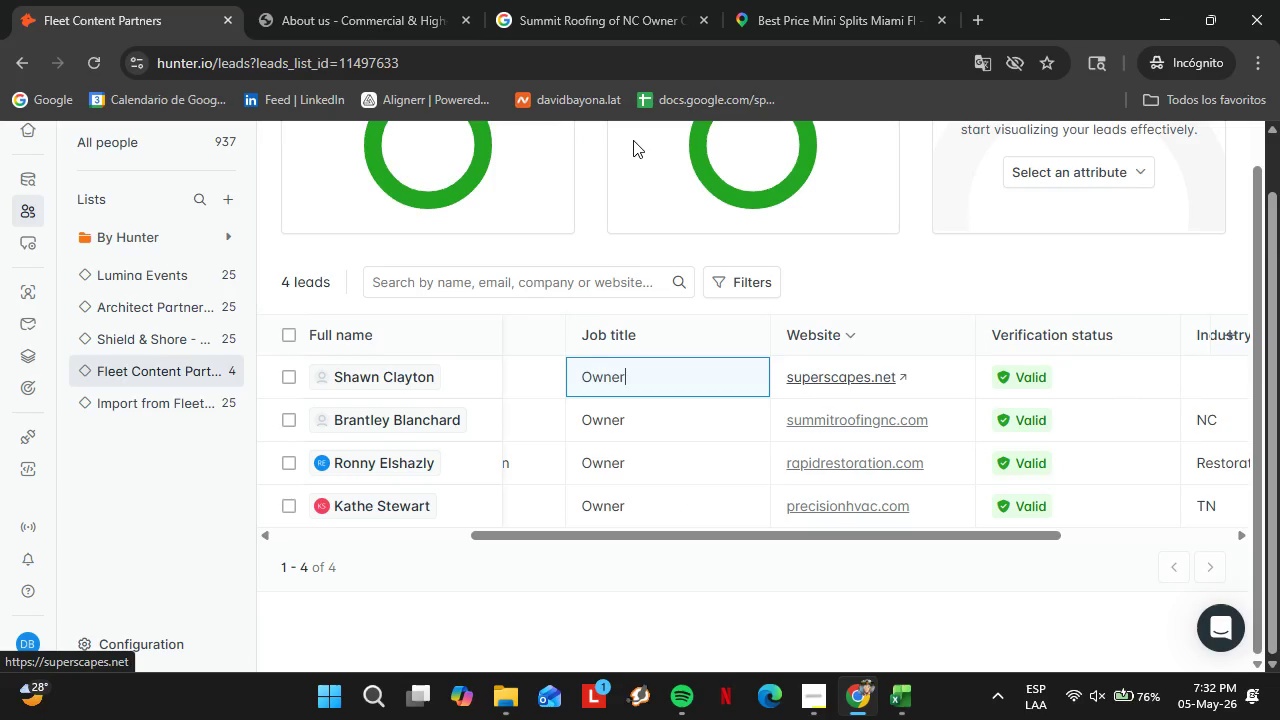 
left_click([347, 0])
 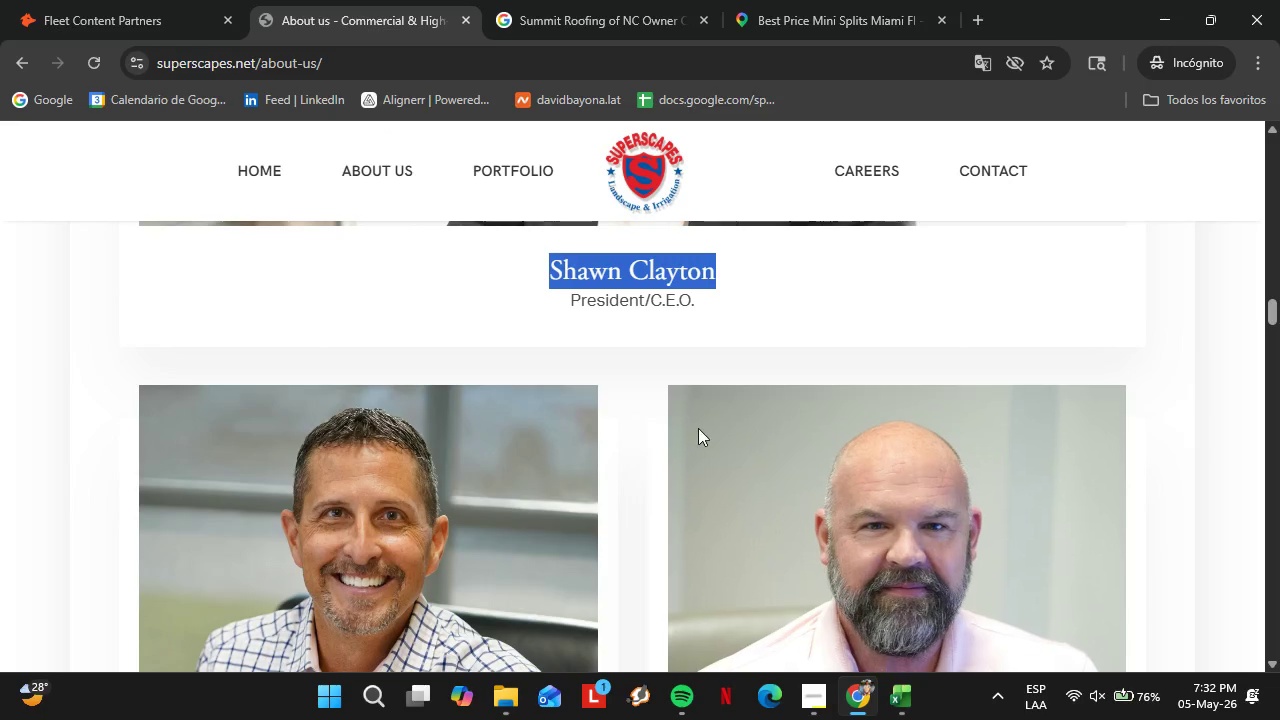 
left_click([124, 0])
 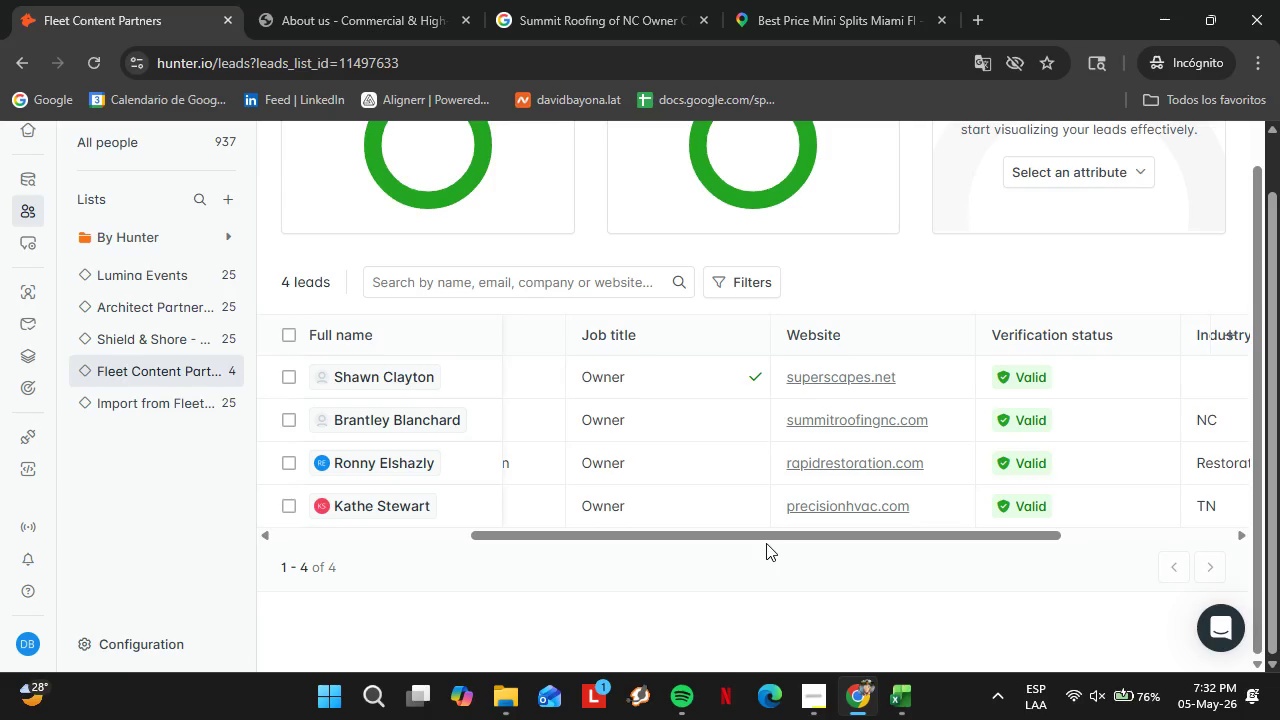 
scroll: coordinate [648, 421], scroll_direction: up, amount: 17.0
 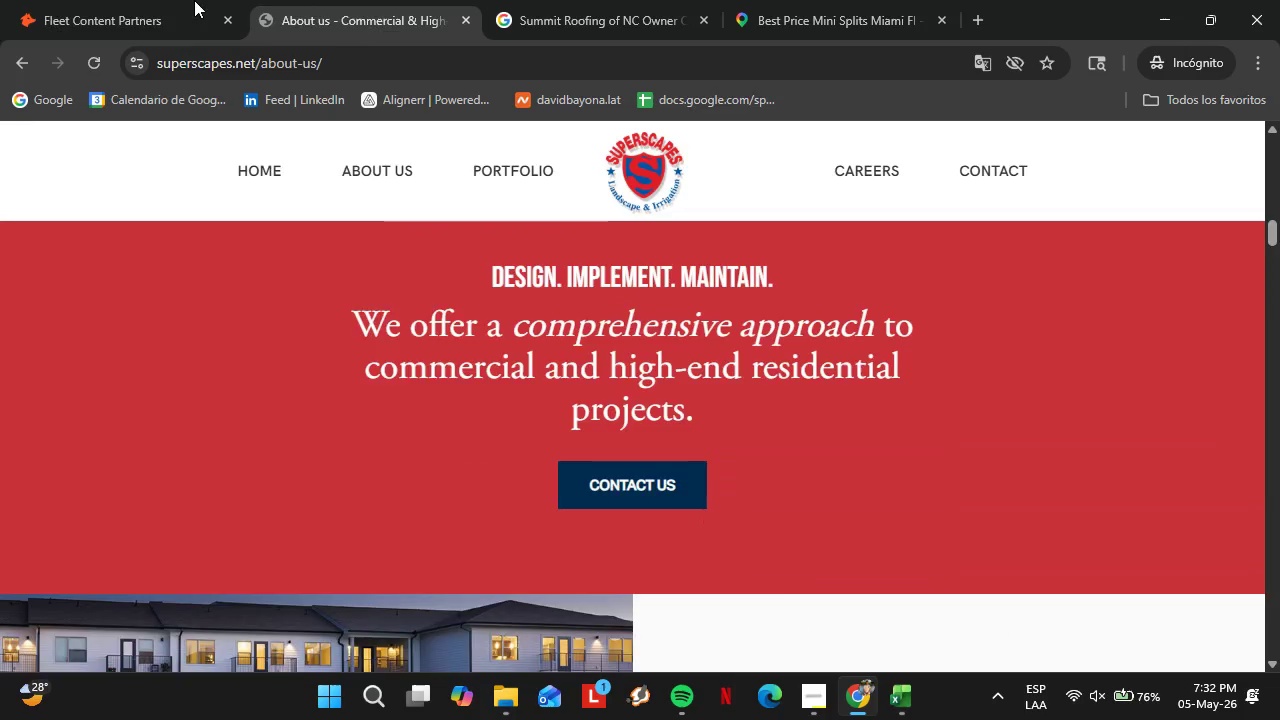 
left_click_drag(start_coordinate=[754, 539], to_coordinate=[778, 535])
 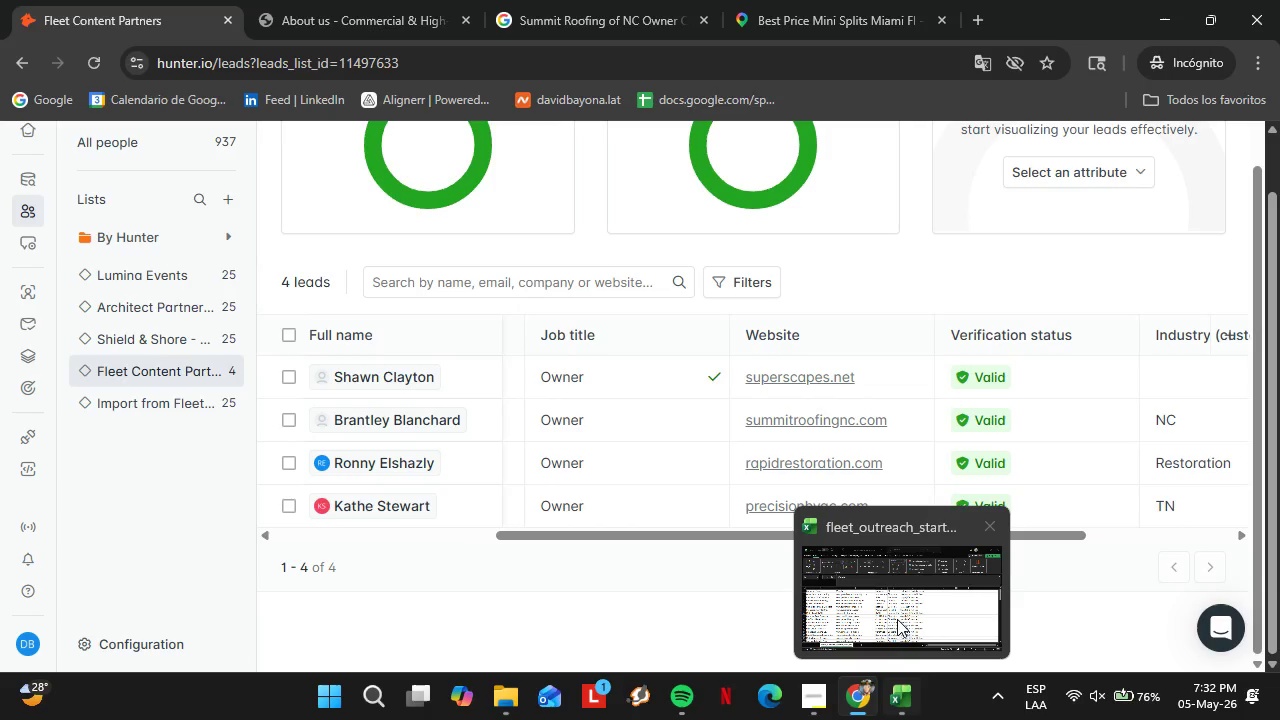 
left_click([896, 614])
 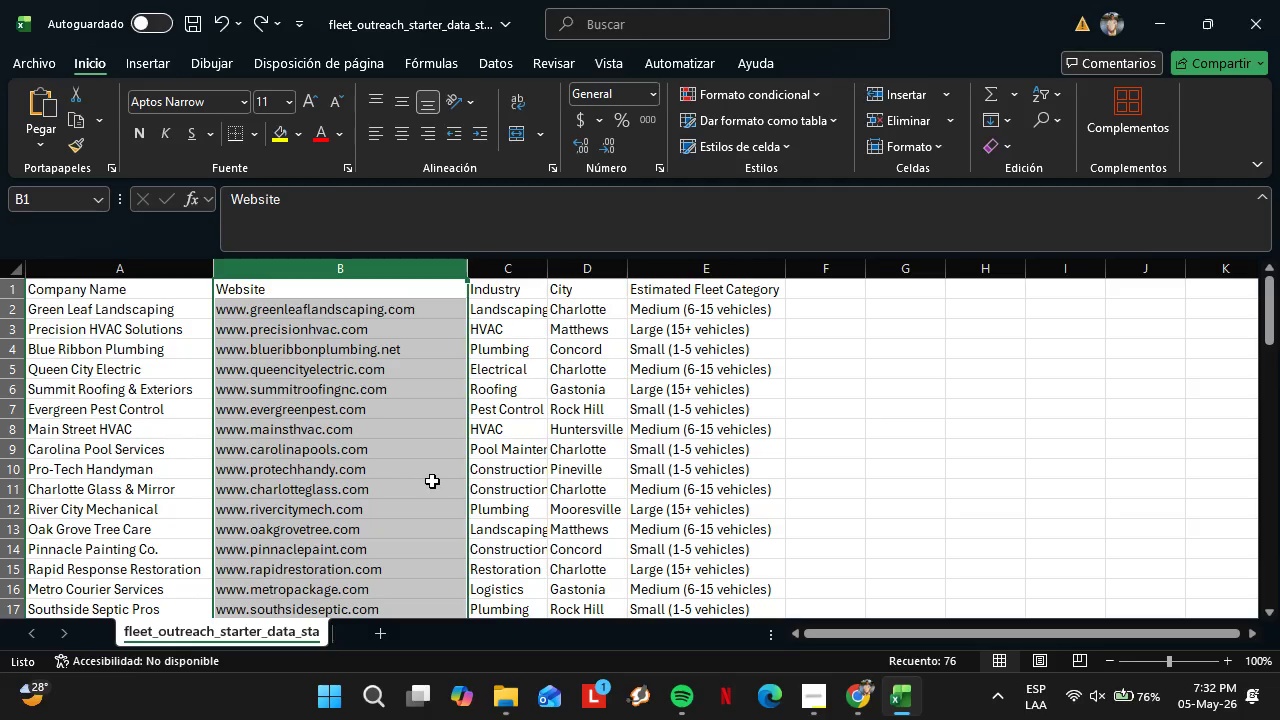 
left_click([432, 481])
 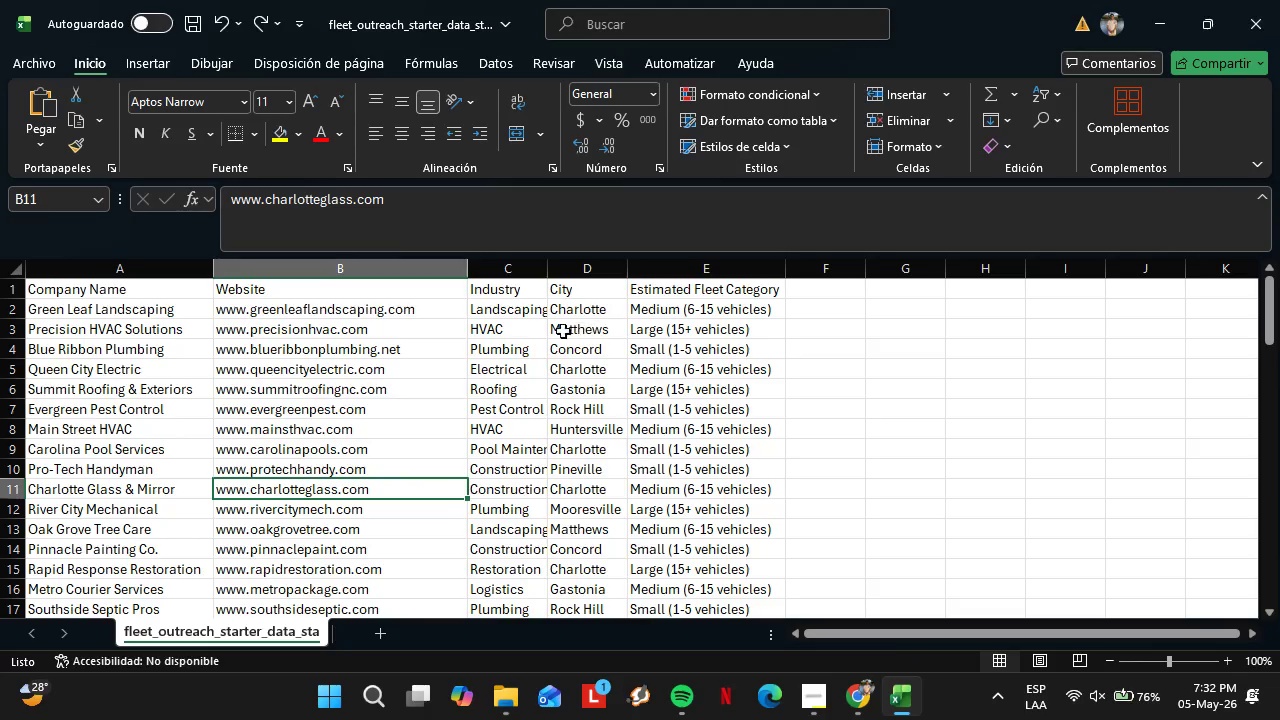 
left_click([534, 332])
 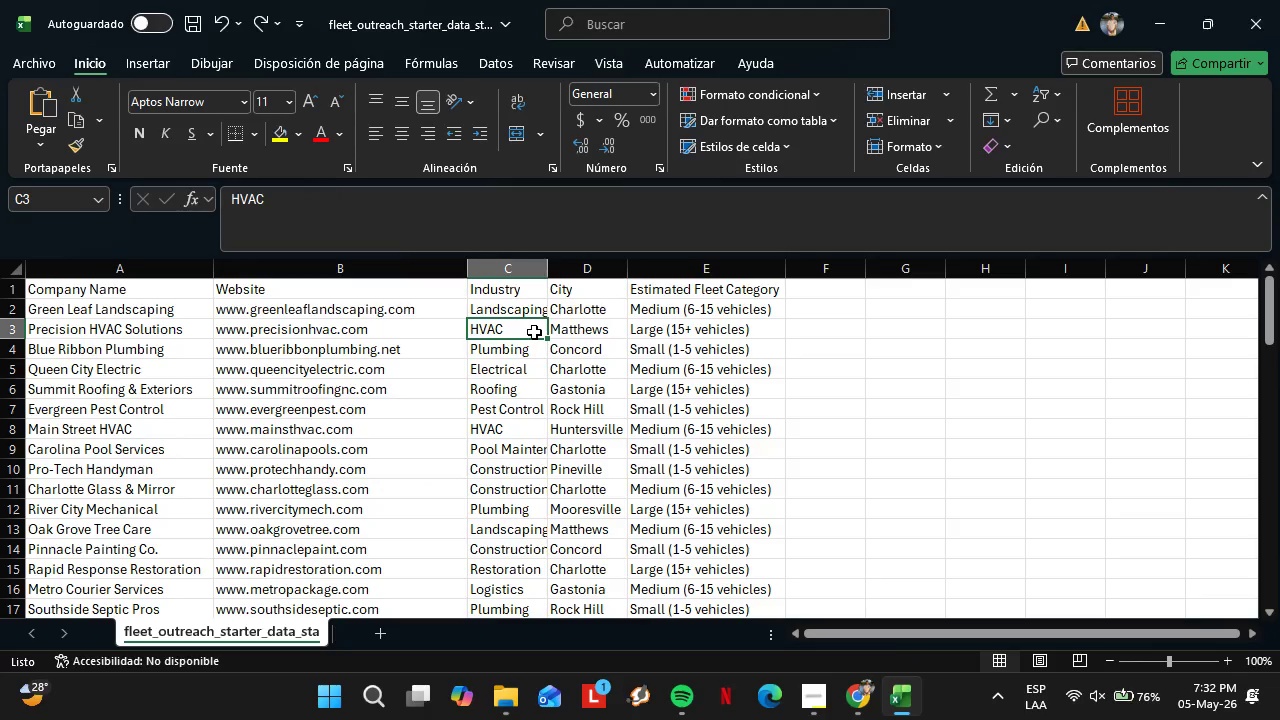 
key(Control+C)
 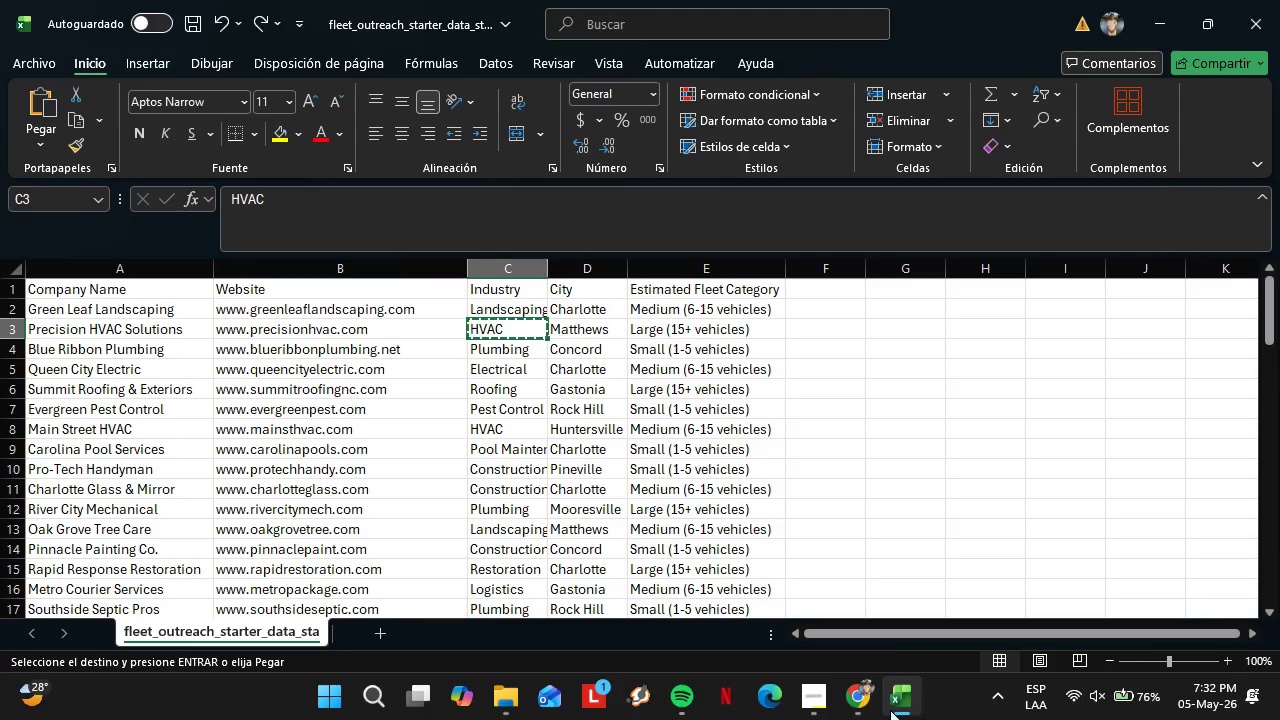 
left_click([865, 690])
 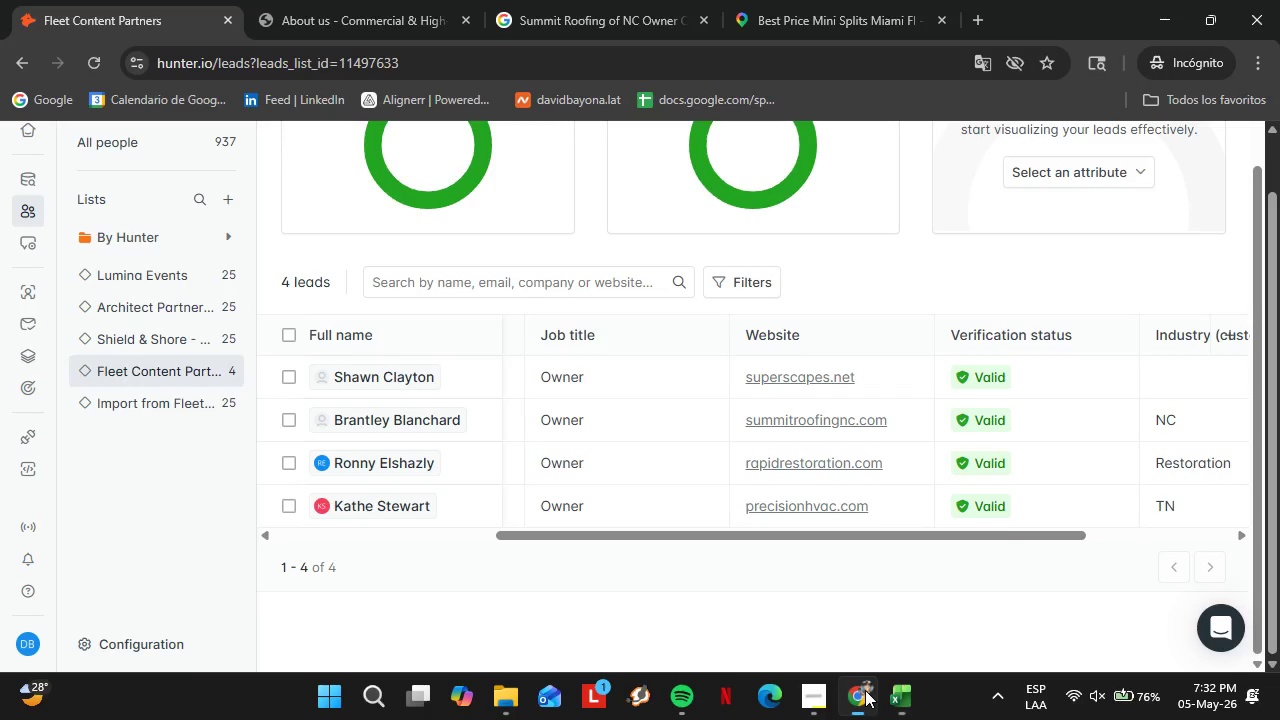 
left_click_drag(start_coordinate=[999, 538], to_coordinate=[1068, 539])
 